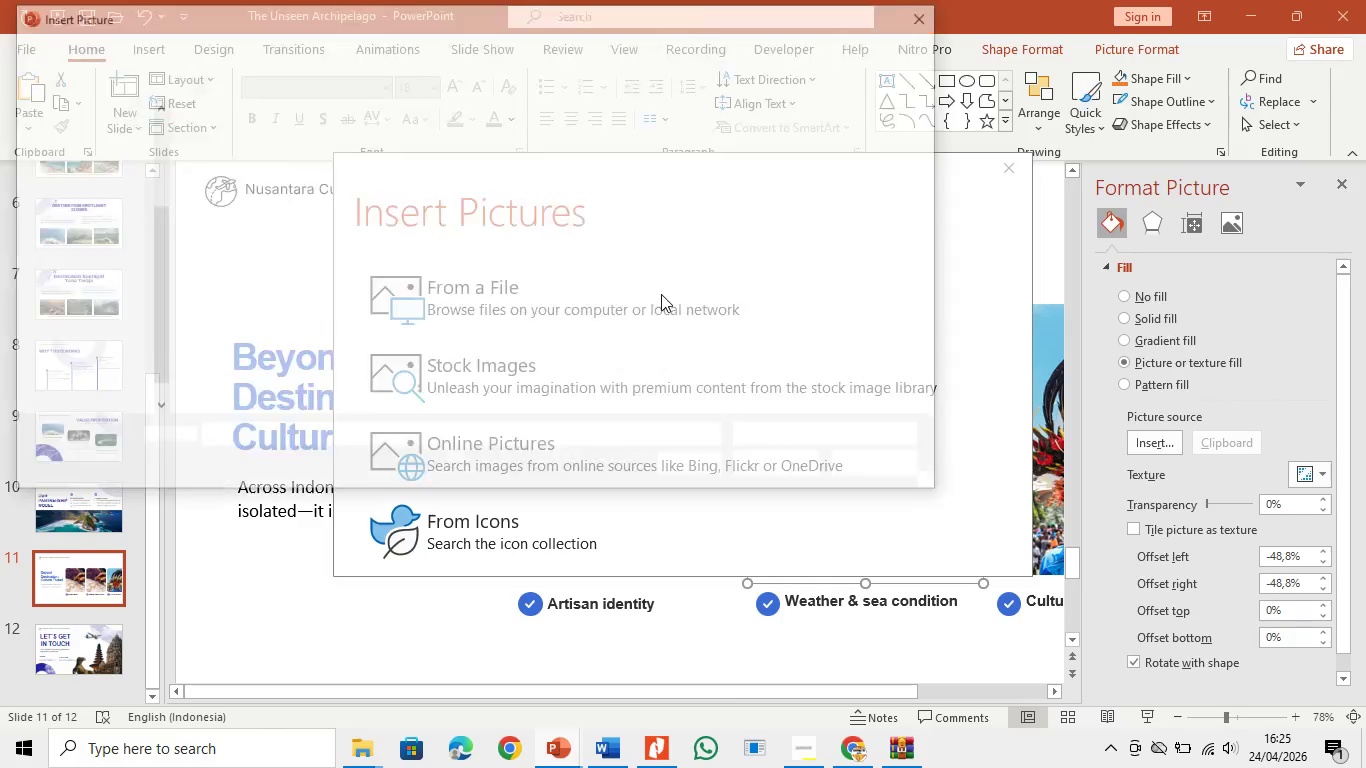 
left_click([661, 294])
 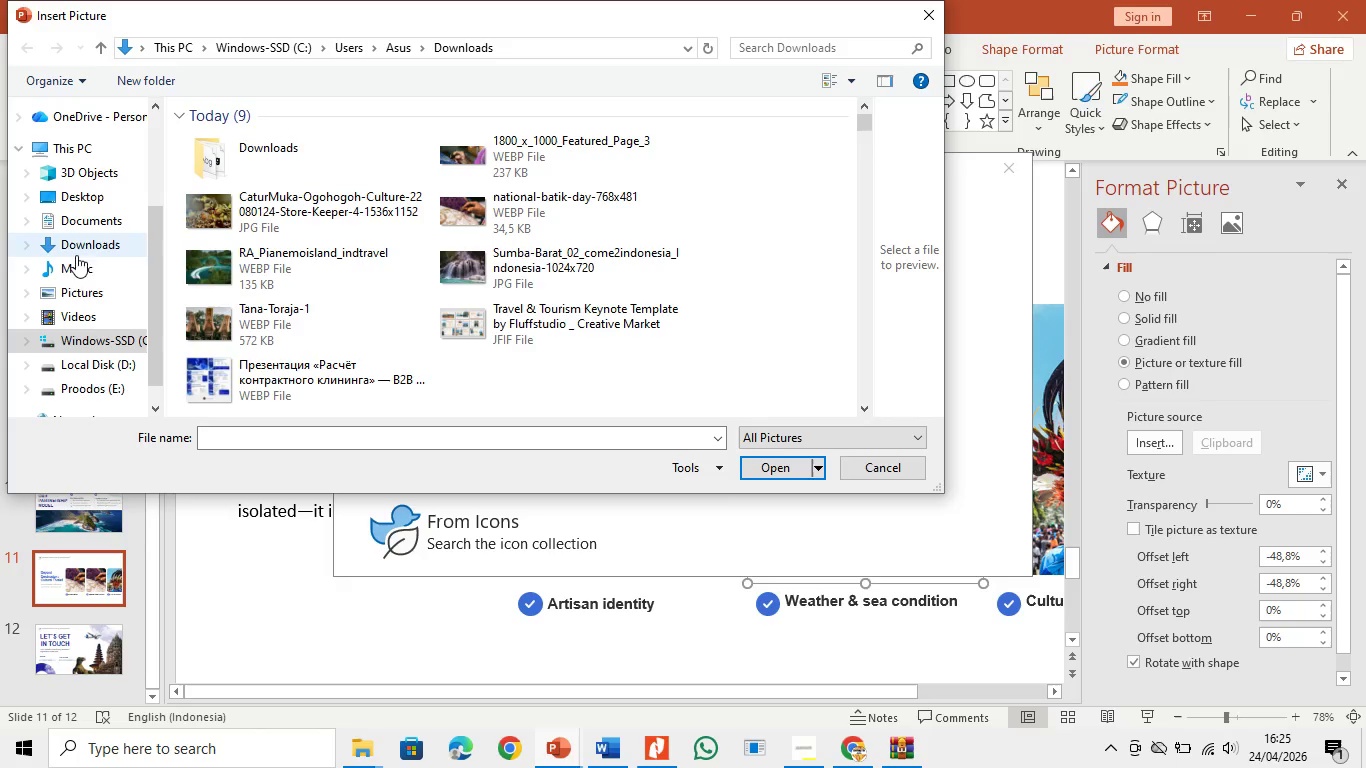 
left_click([90, 237])
 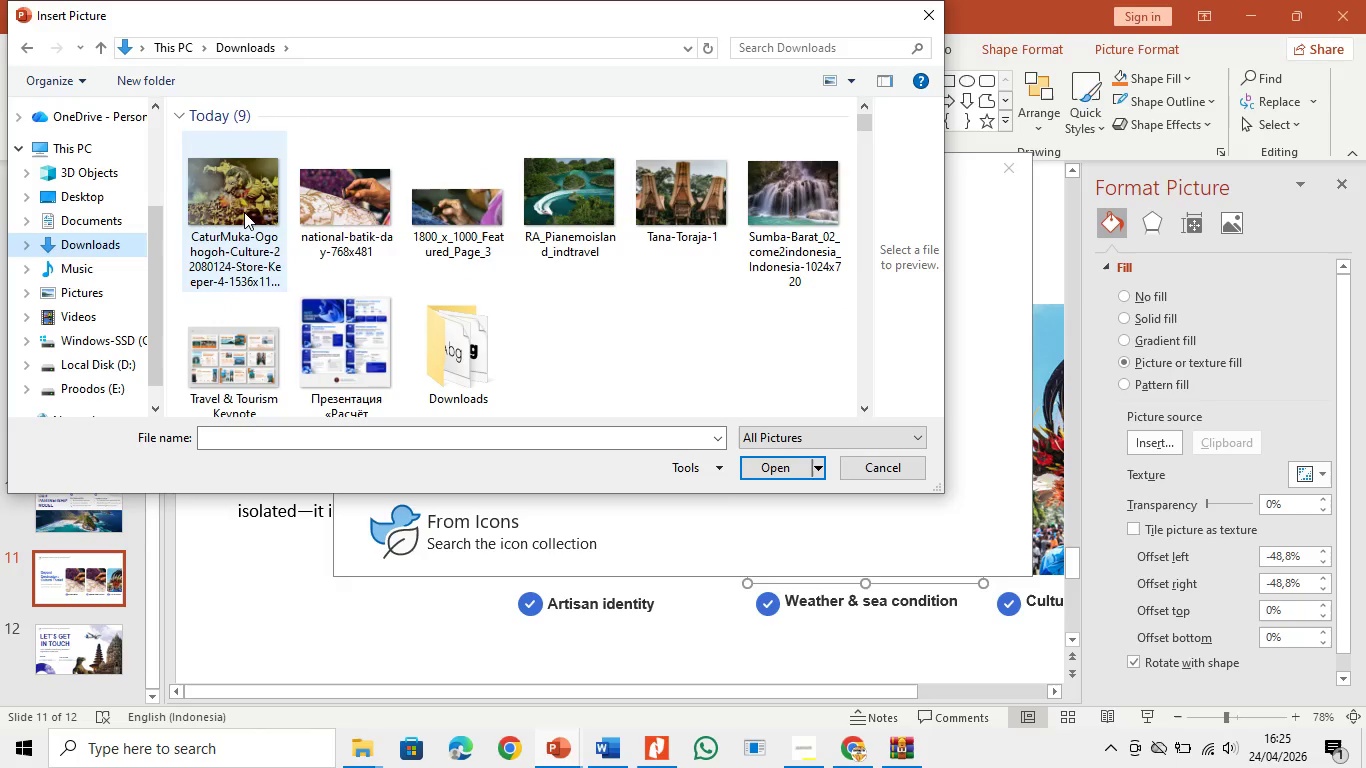 
double_click([244, 213])
 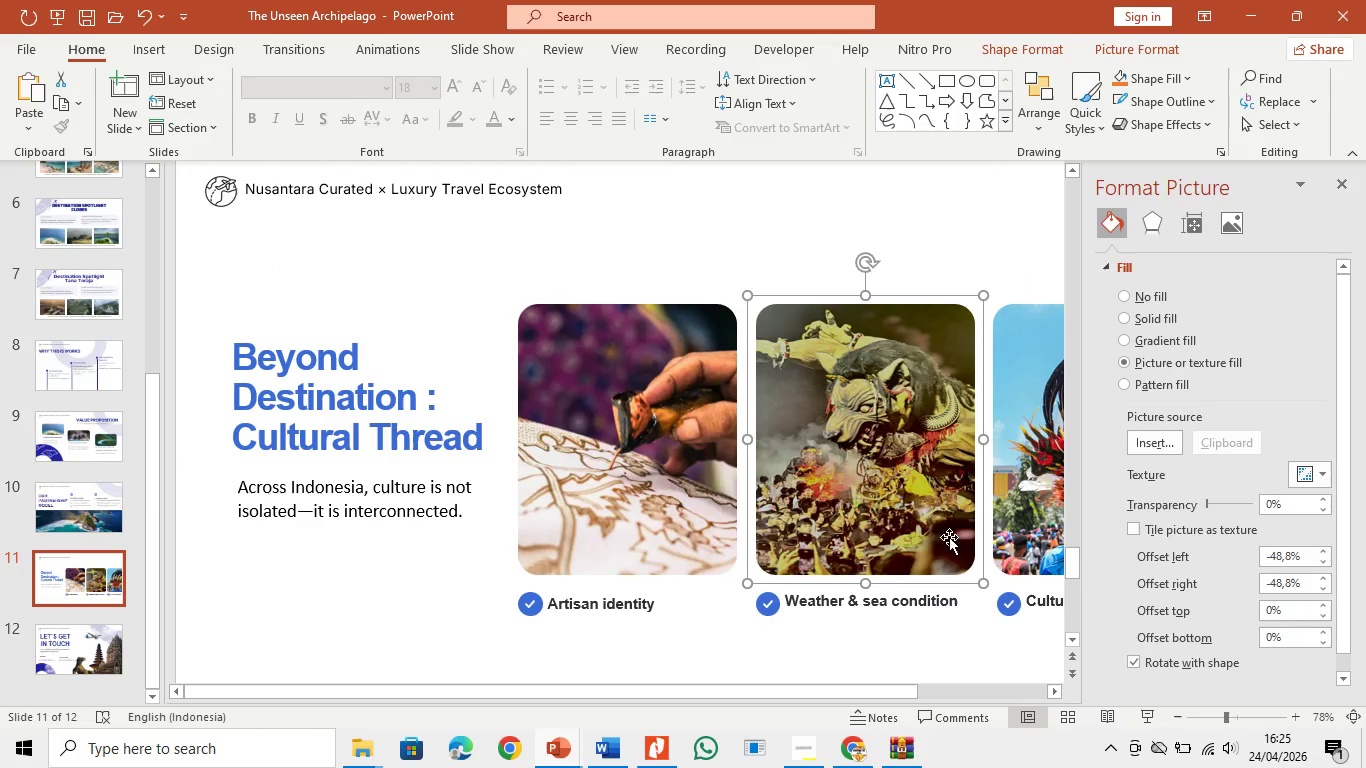 
left_click_drag(start_coordinate=[948, 636], to_coordinate=[600, 751])
 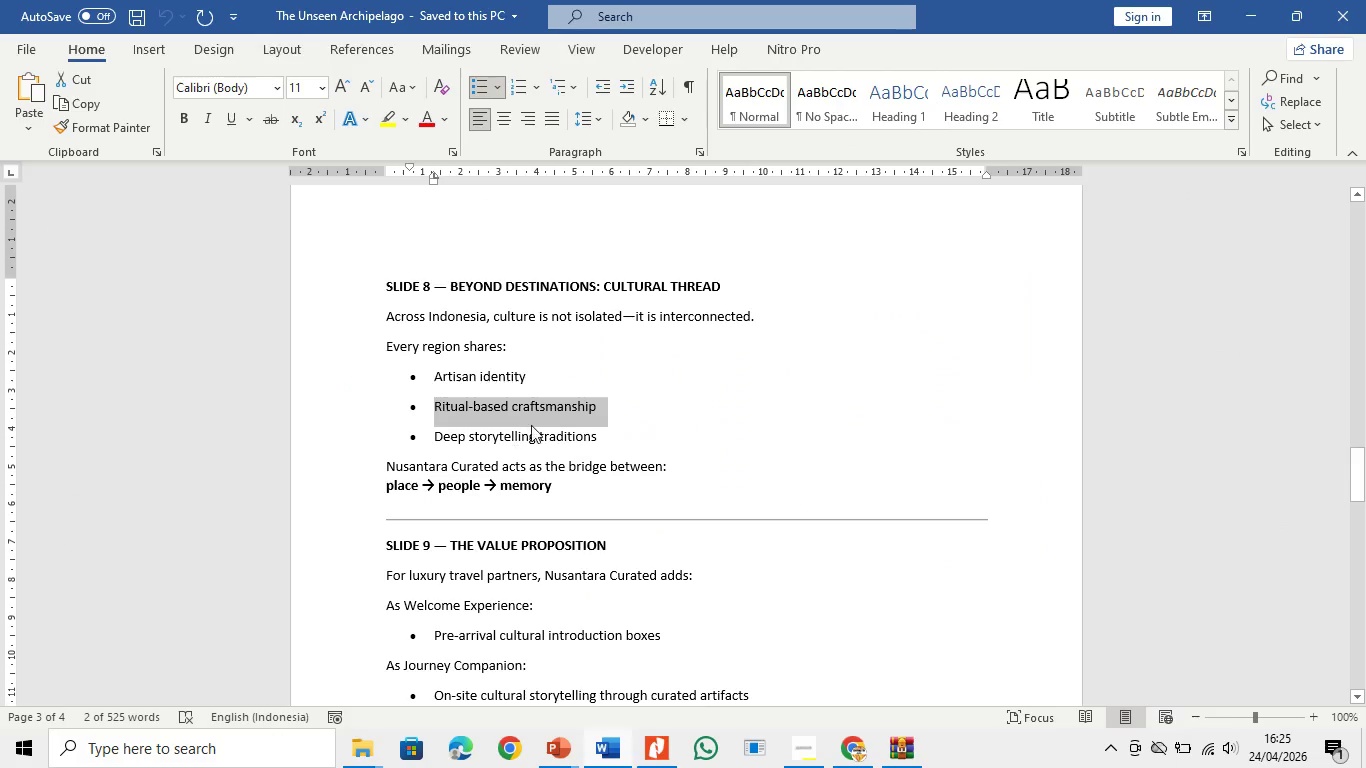 
left_click([600, 751])
 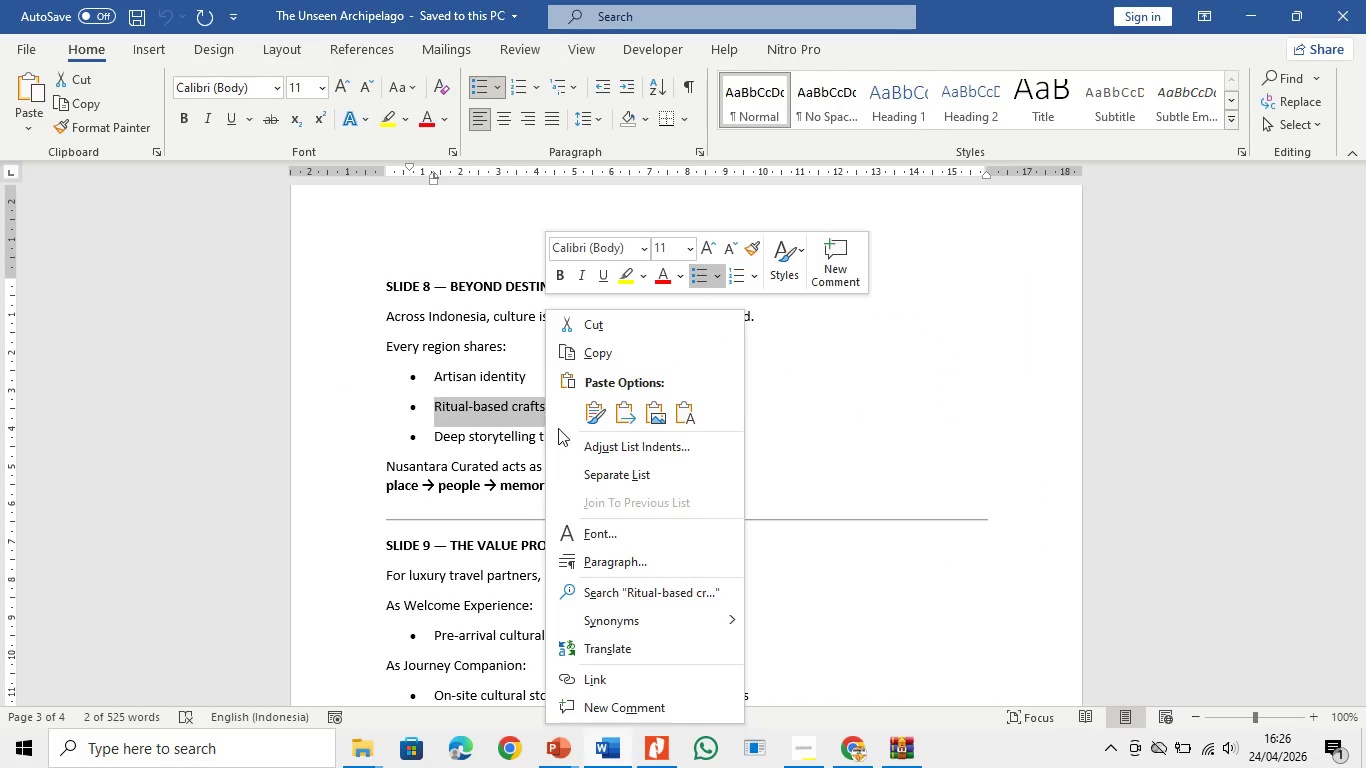 
left_click([577, 350])
 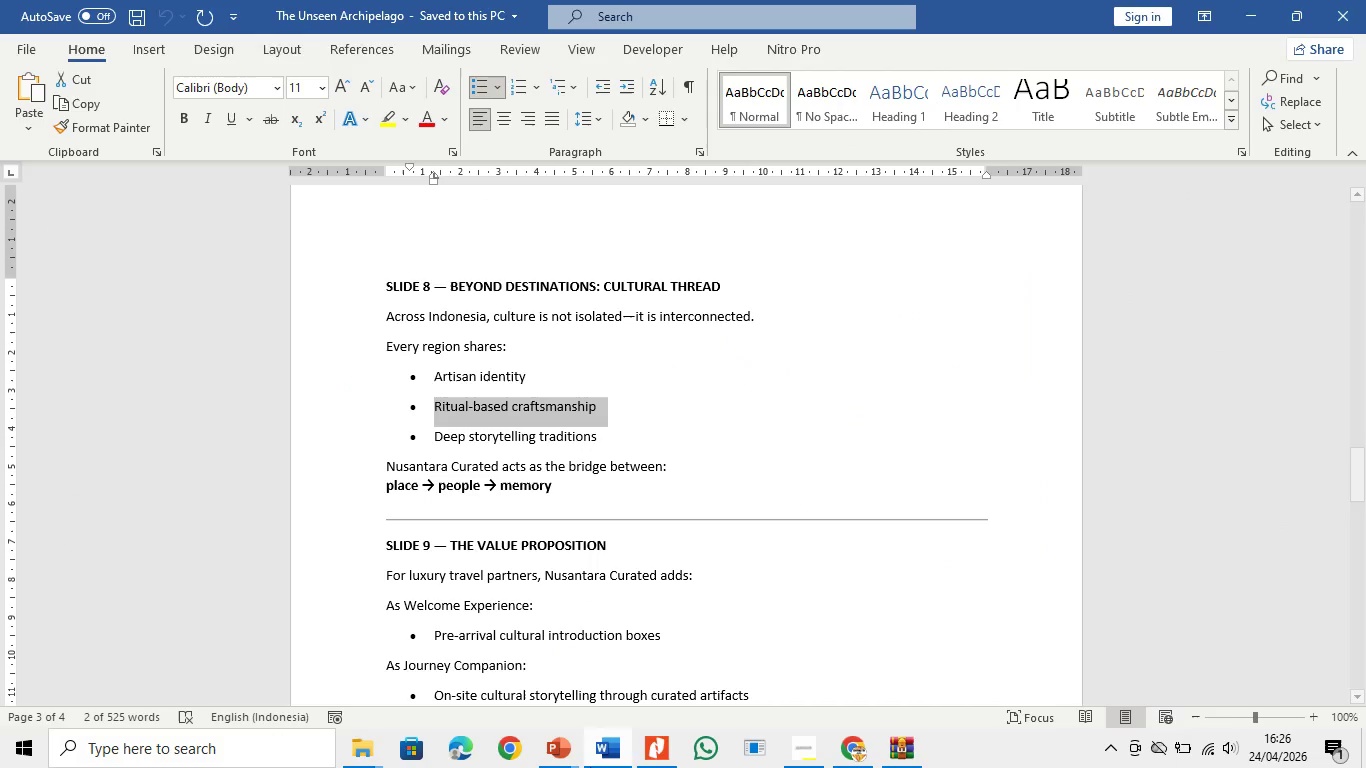 
left_click([590, 767])
 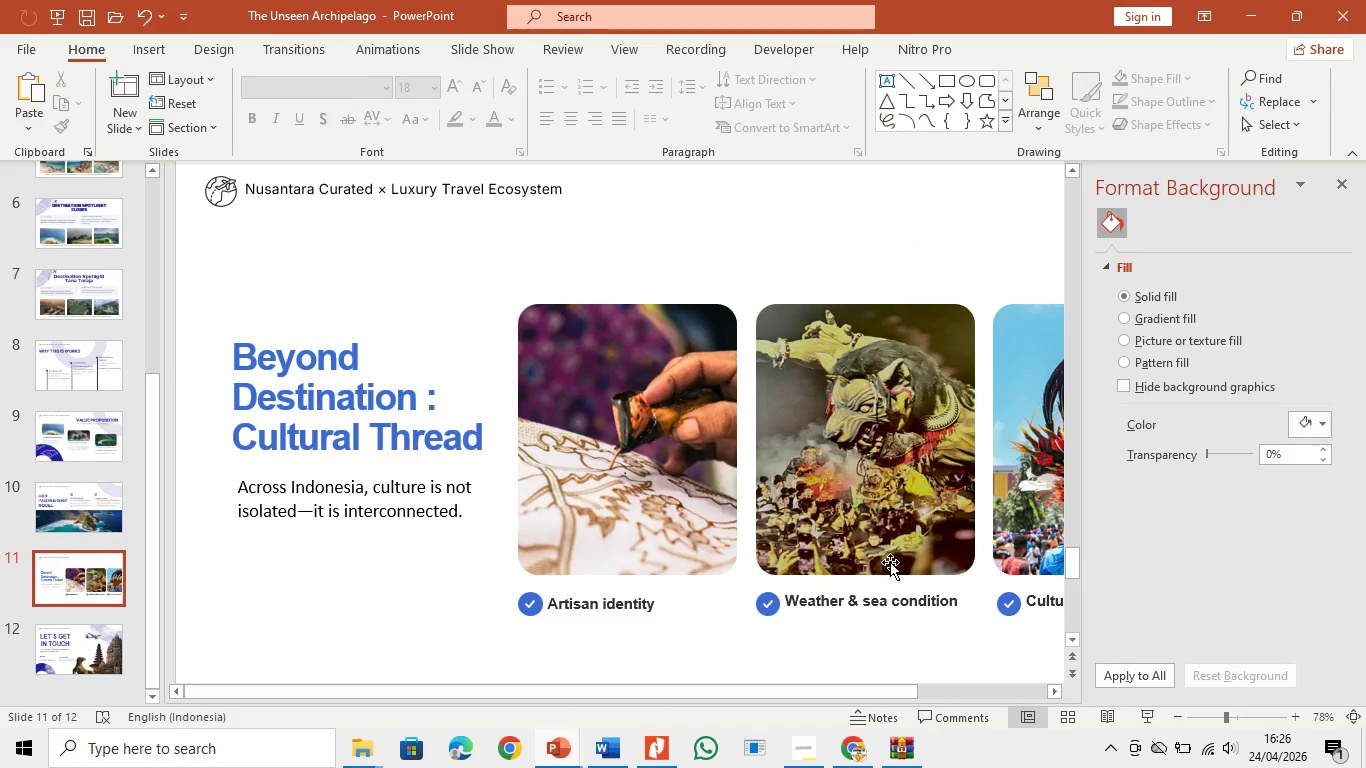 
left_click([894, 615])
 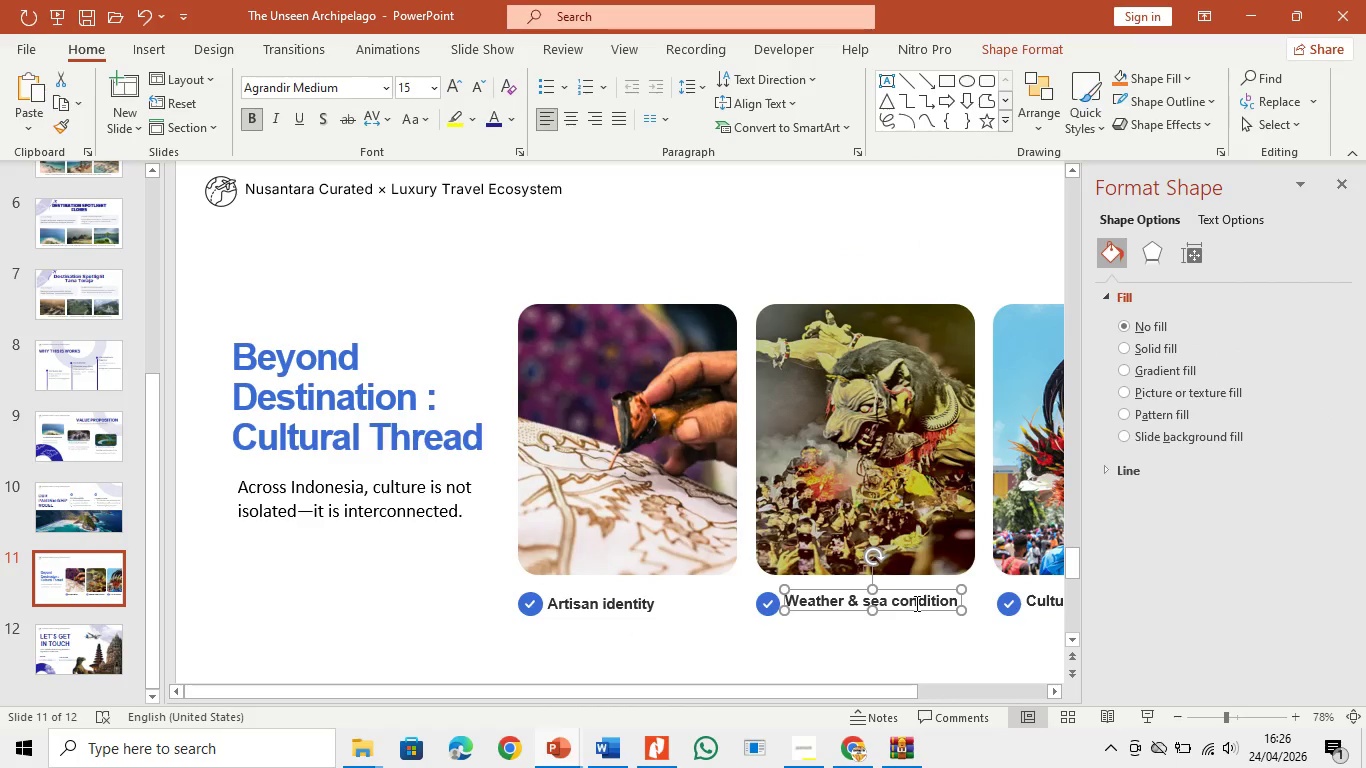 
left_click([915, 603])
 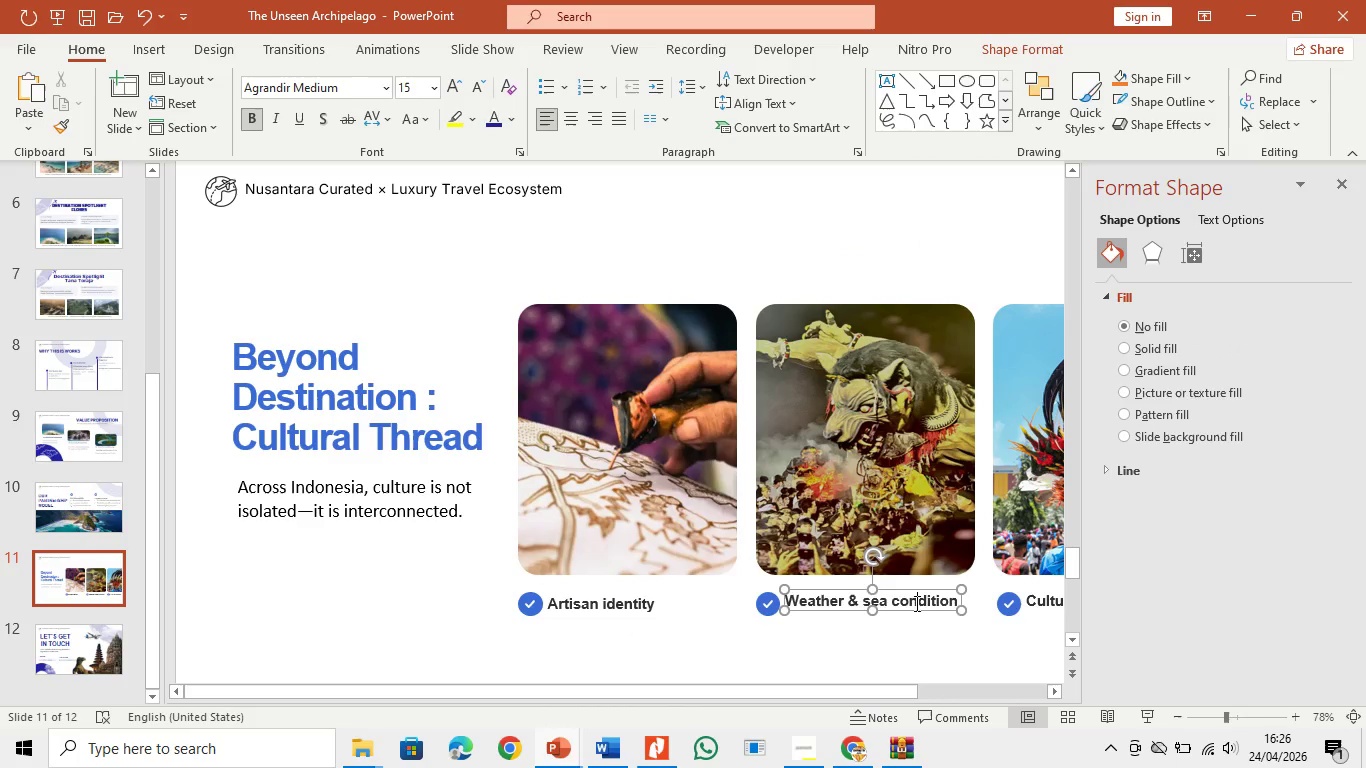 
key(Control+A)
 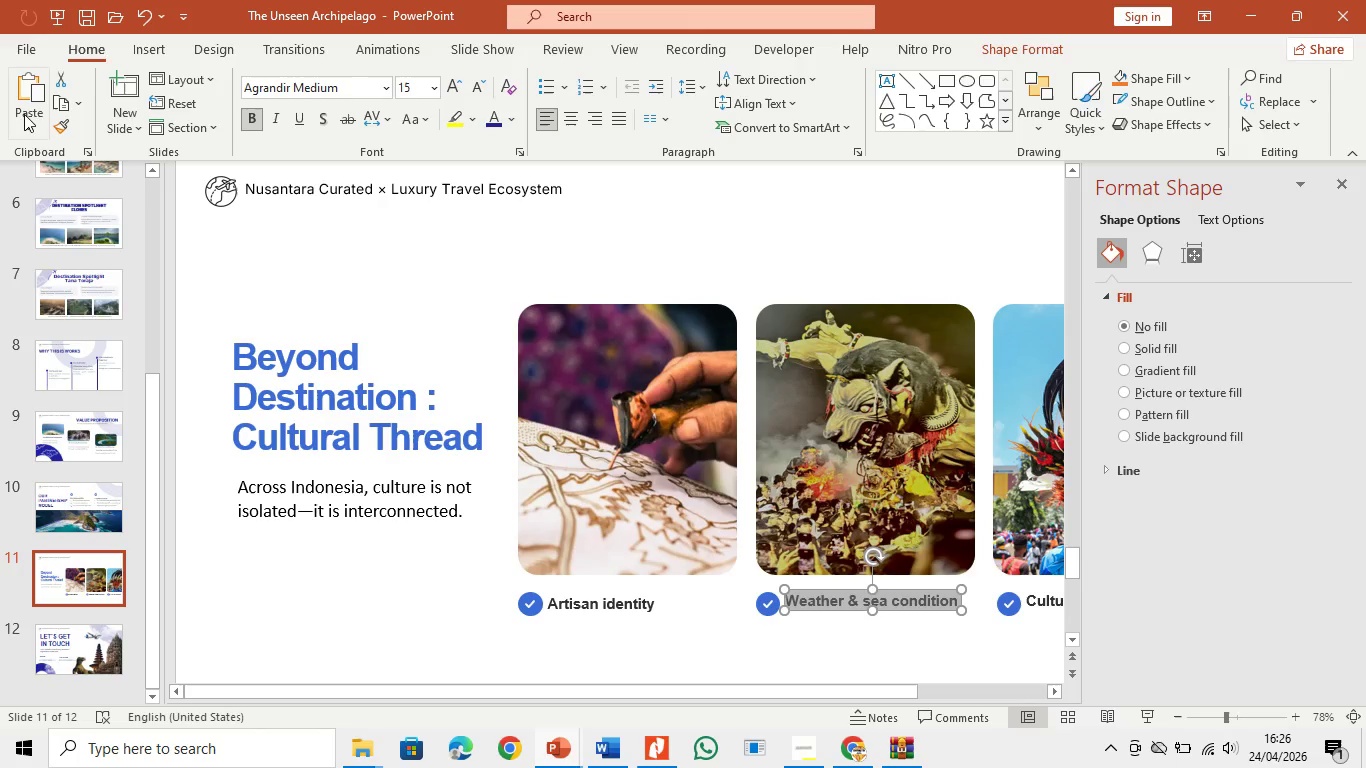 
left_click([24, 114])
 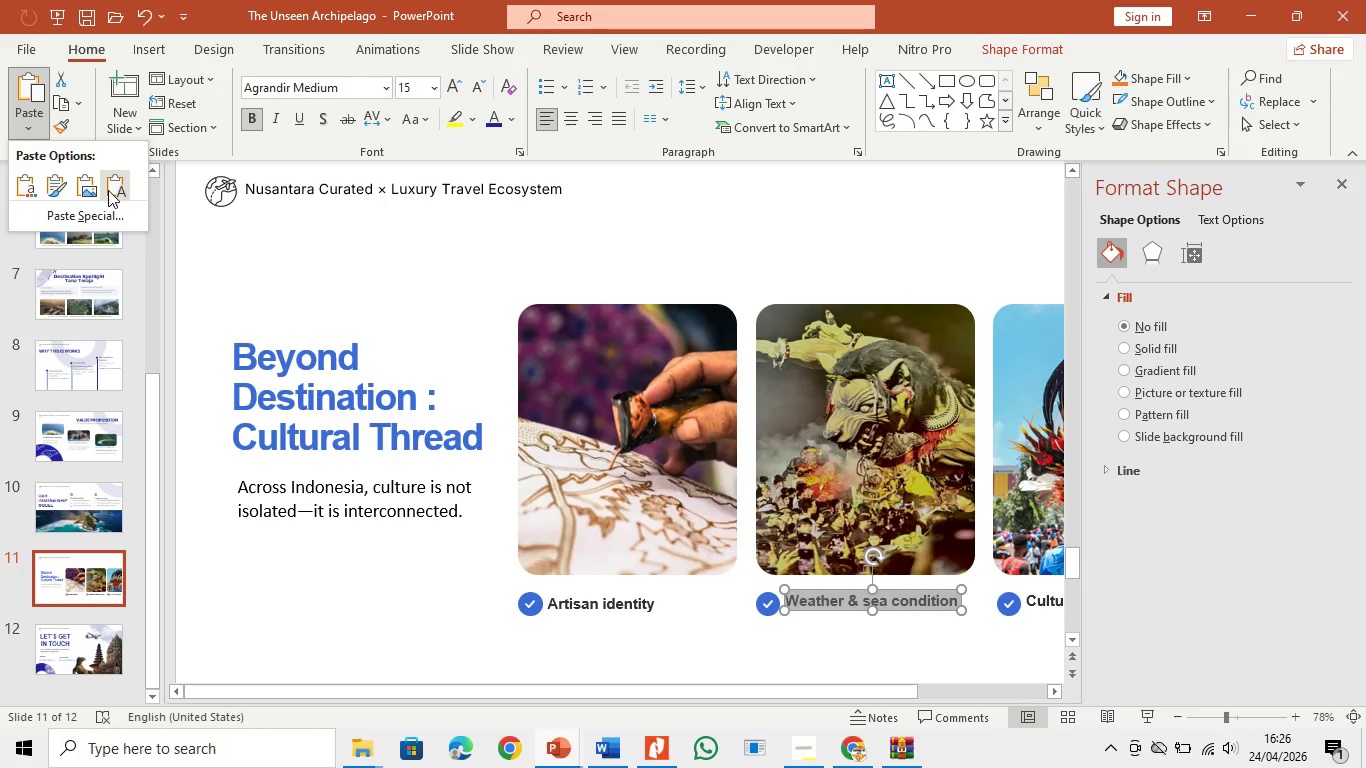 
left_click([108, 190])
 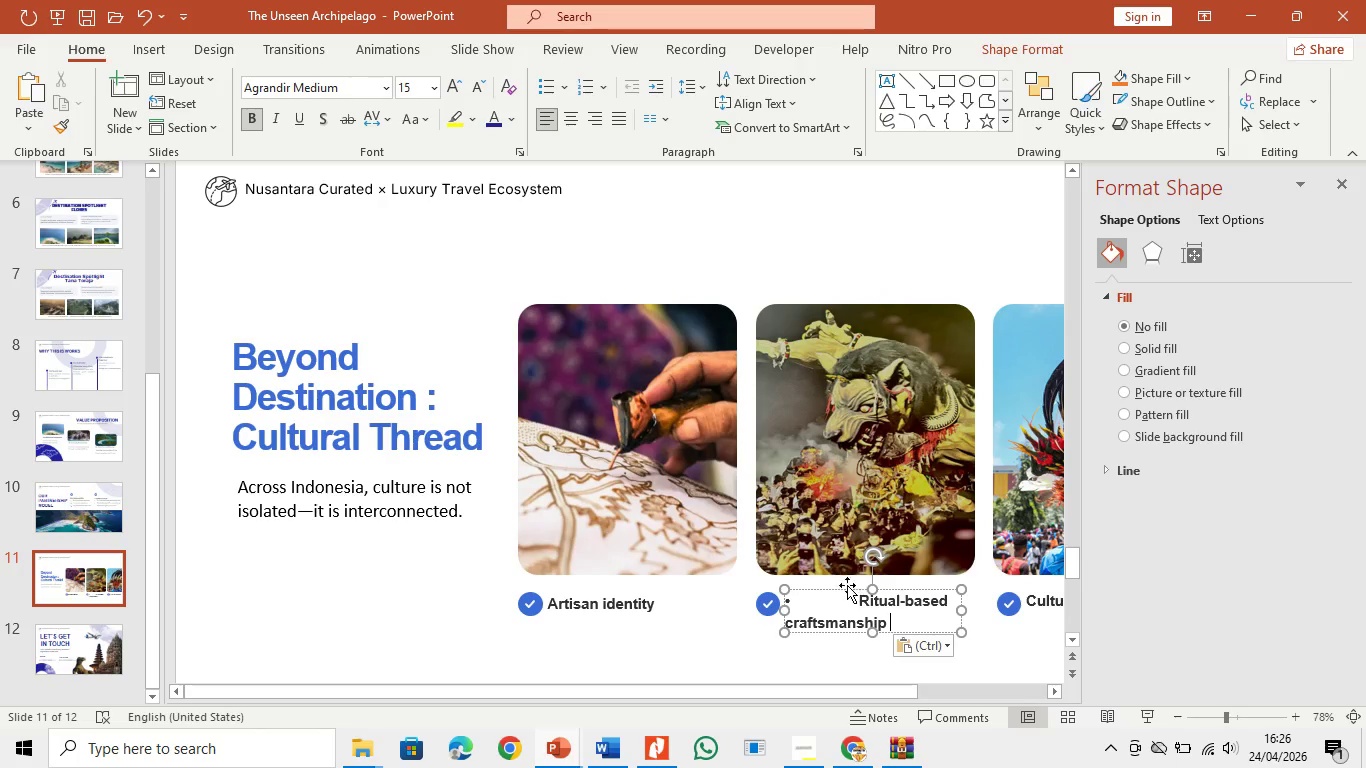 
left_click([856, 600])
 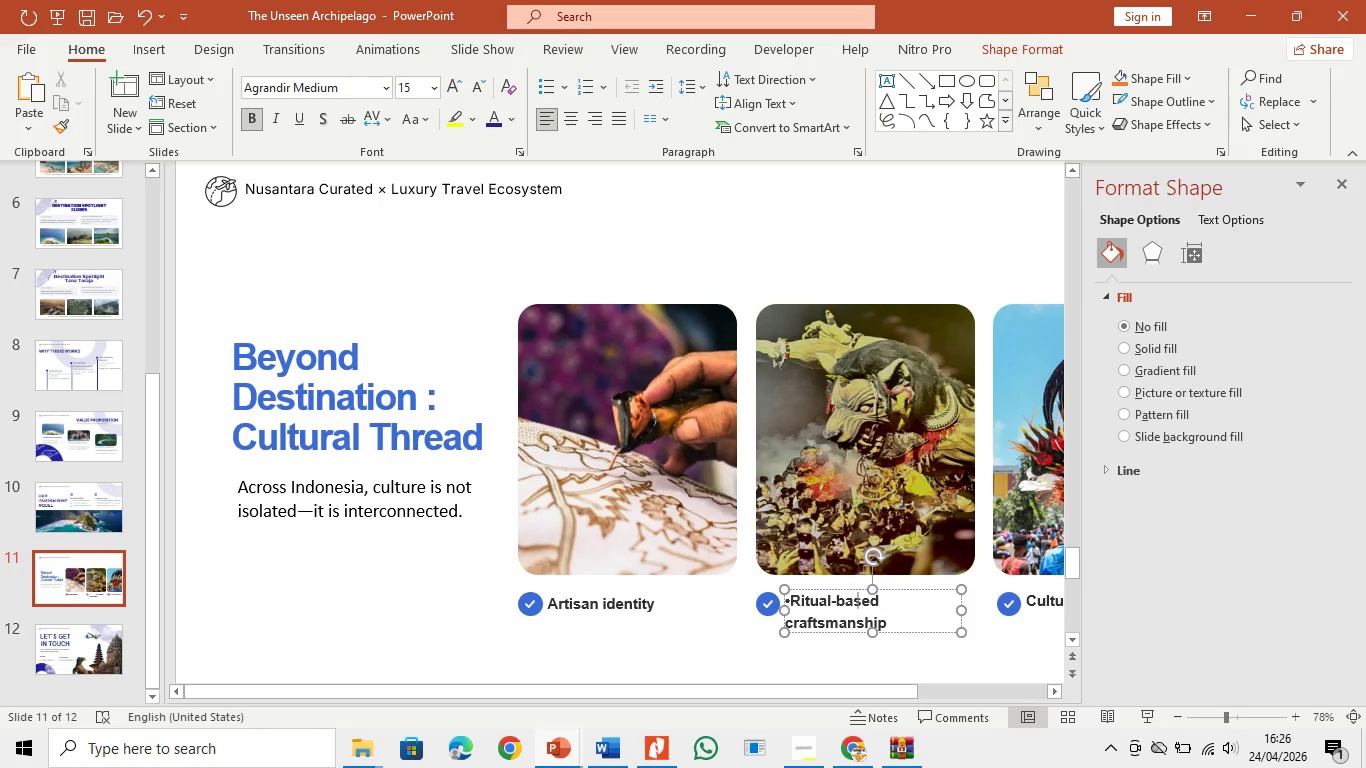 
key(Backspace)
 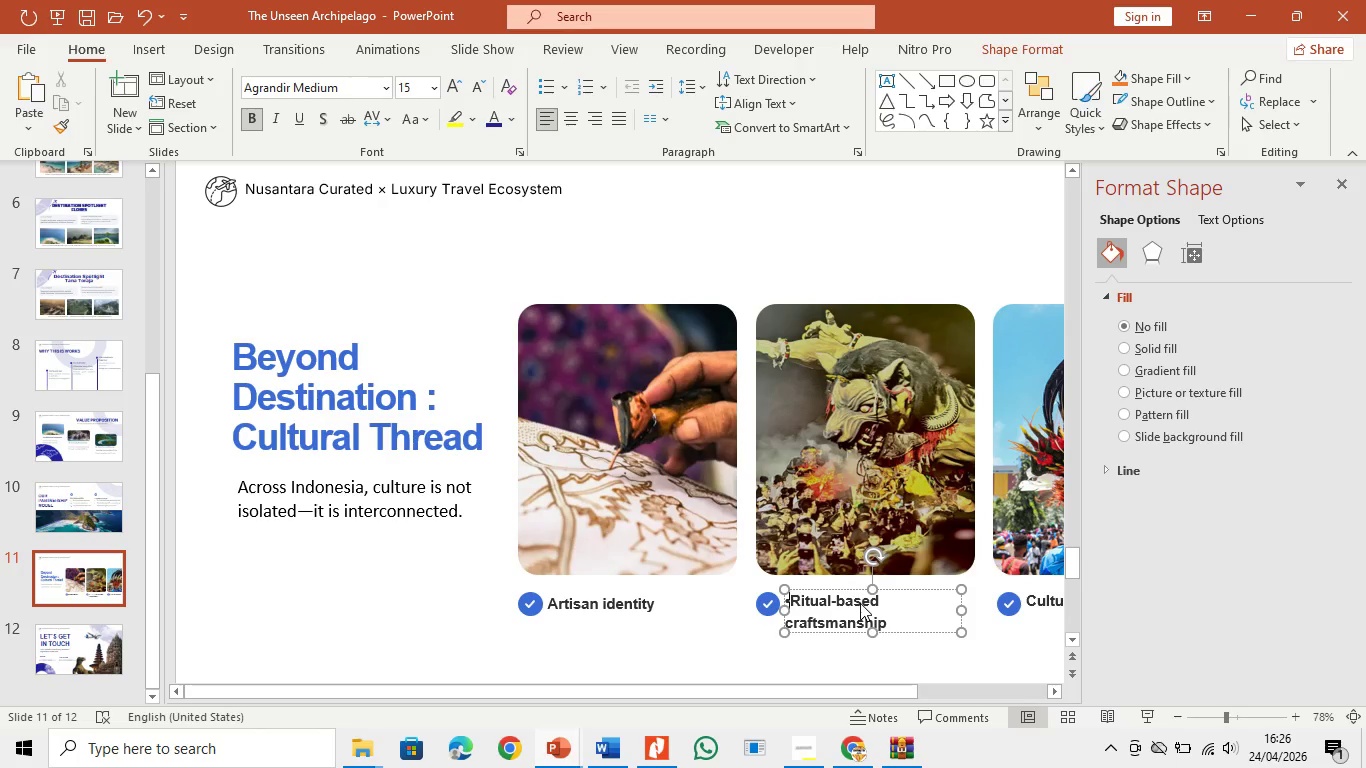 
key(Backspace)
 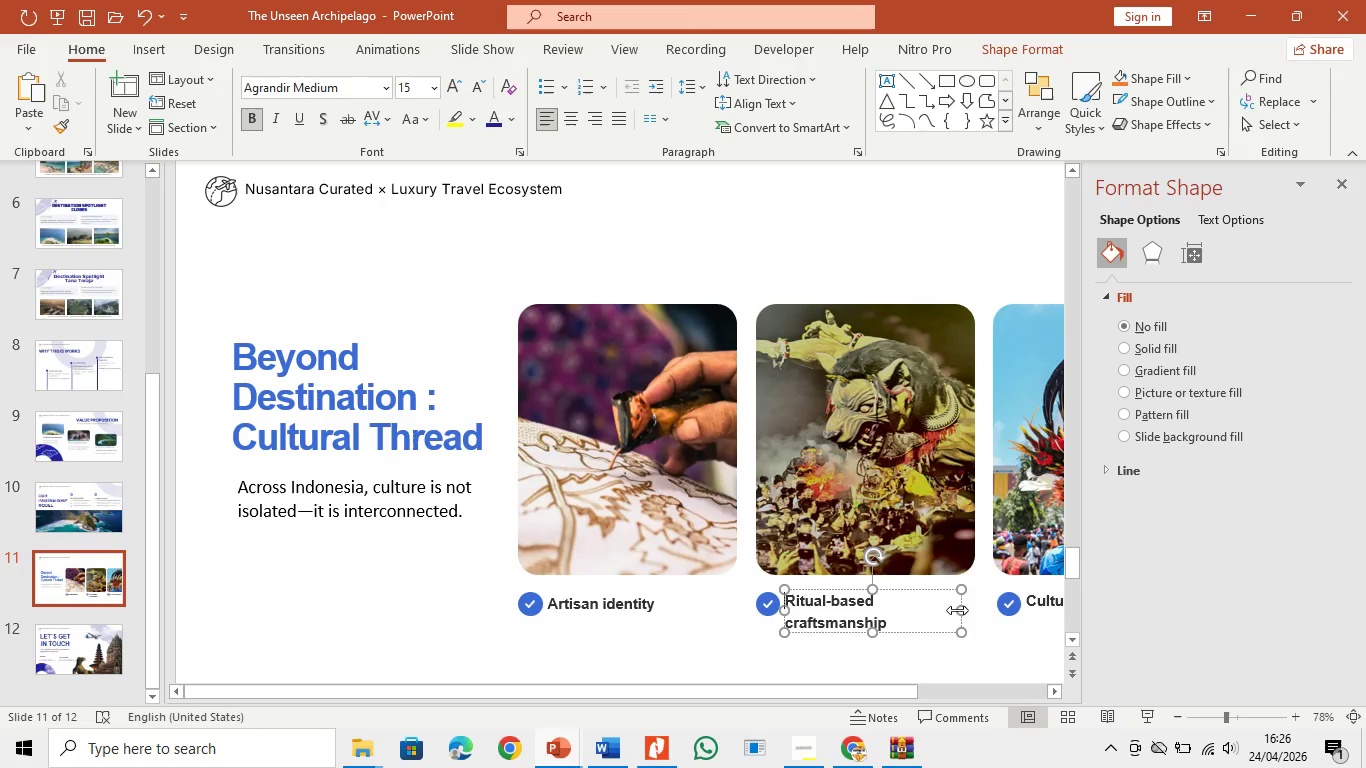 
left_click_drag(start_coordinate=[960, 610], to_coordinate=[986, 612])
 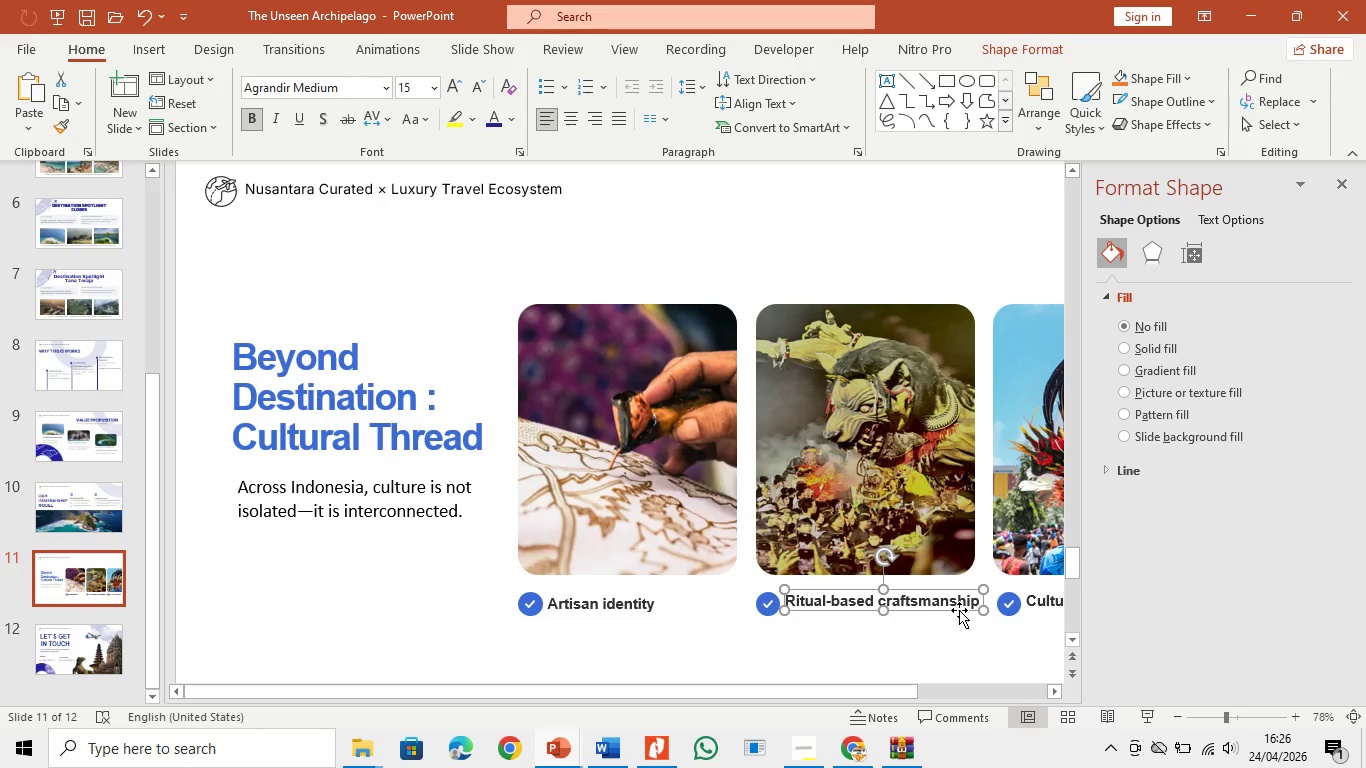 
left_click_drag(start_coordinate=[959, 610], to_coordinate=[958, 618])
 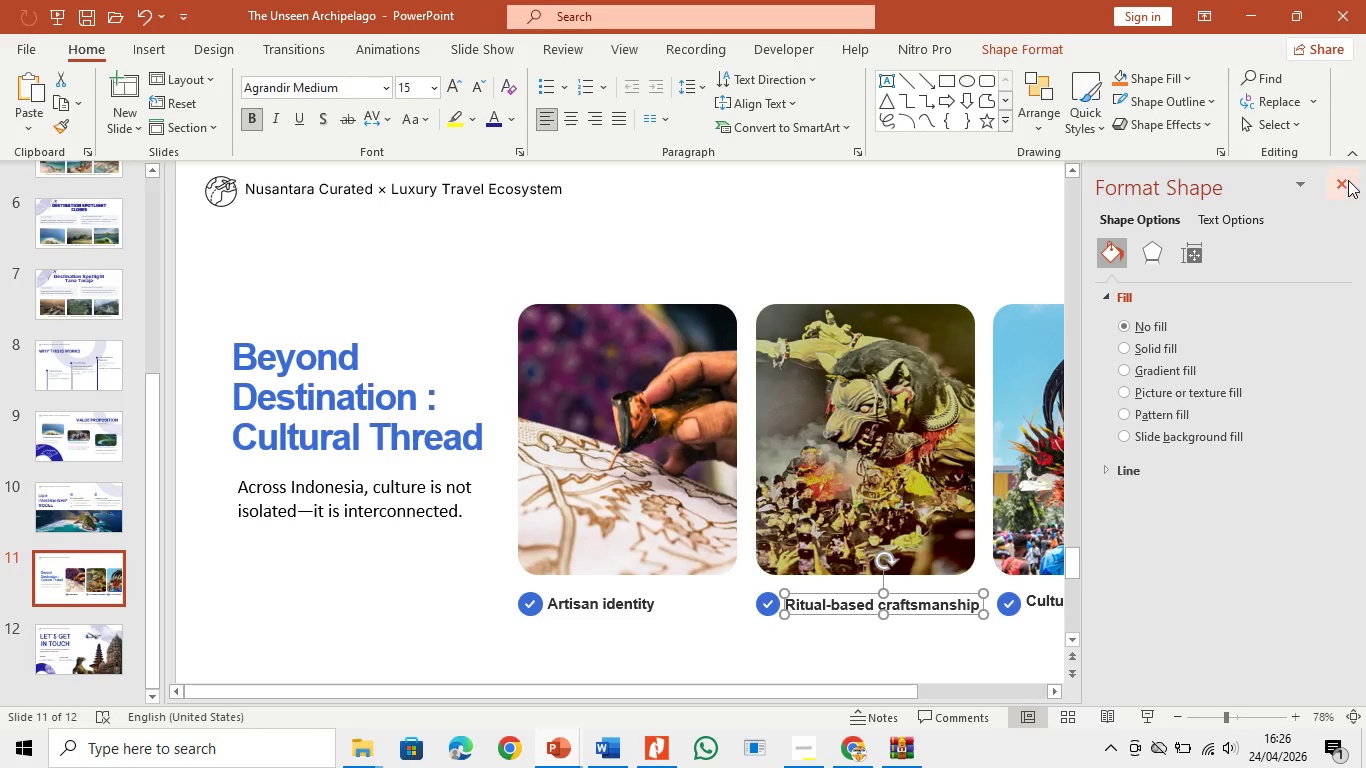 
left_click([1348, 180])
 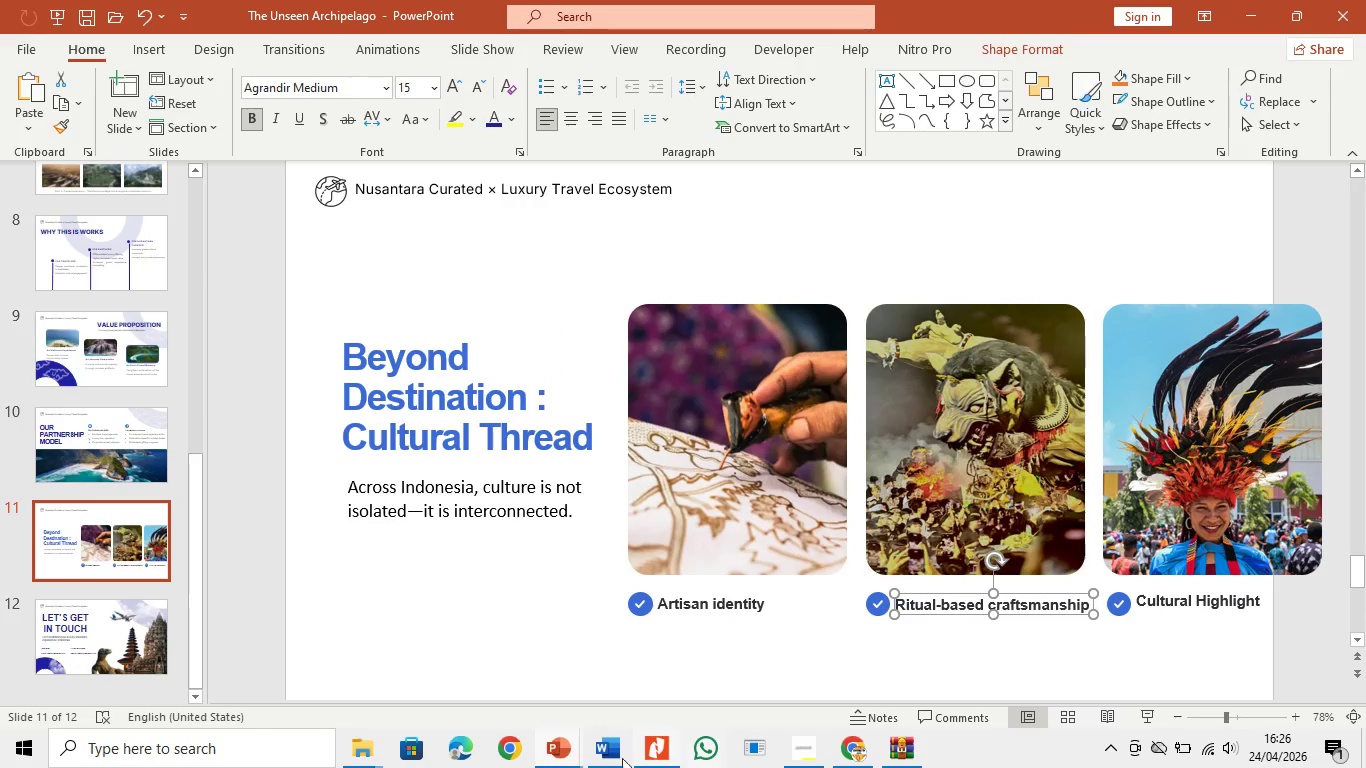 
left_click([604, 748])
 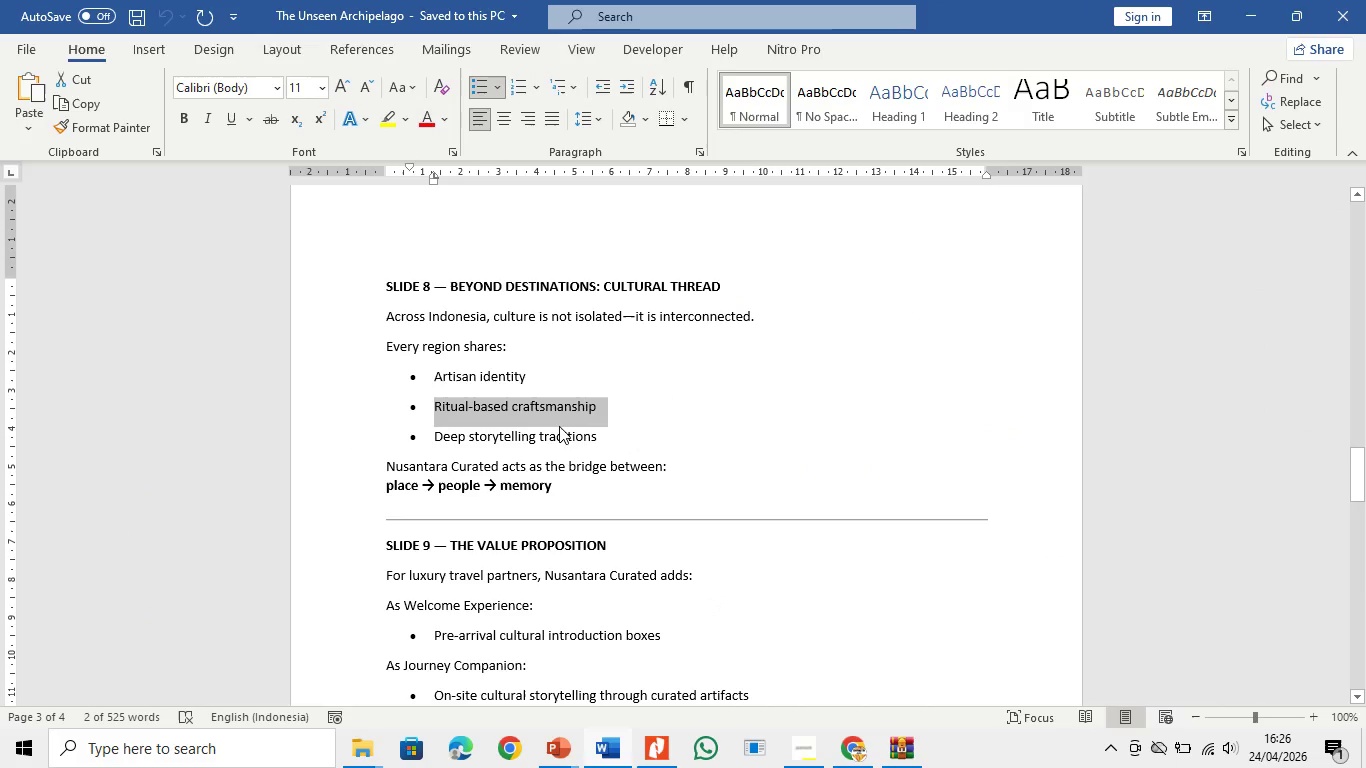 
left_click([559, 426])
 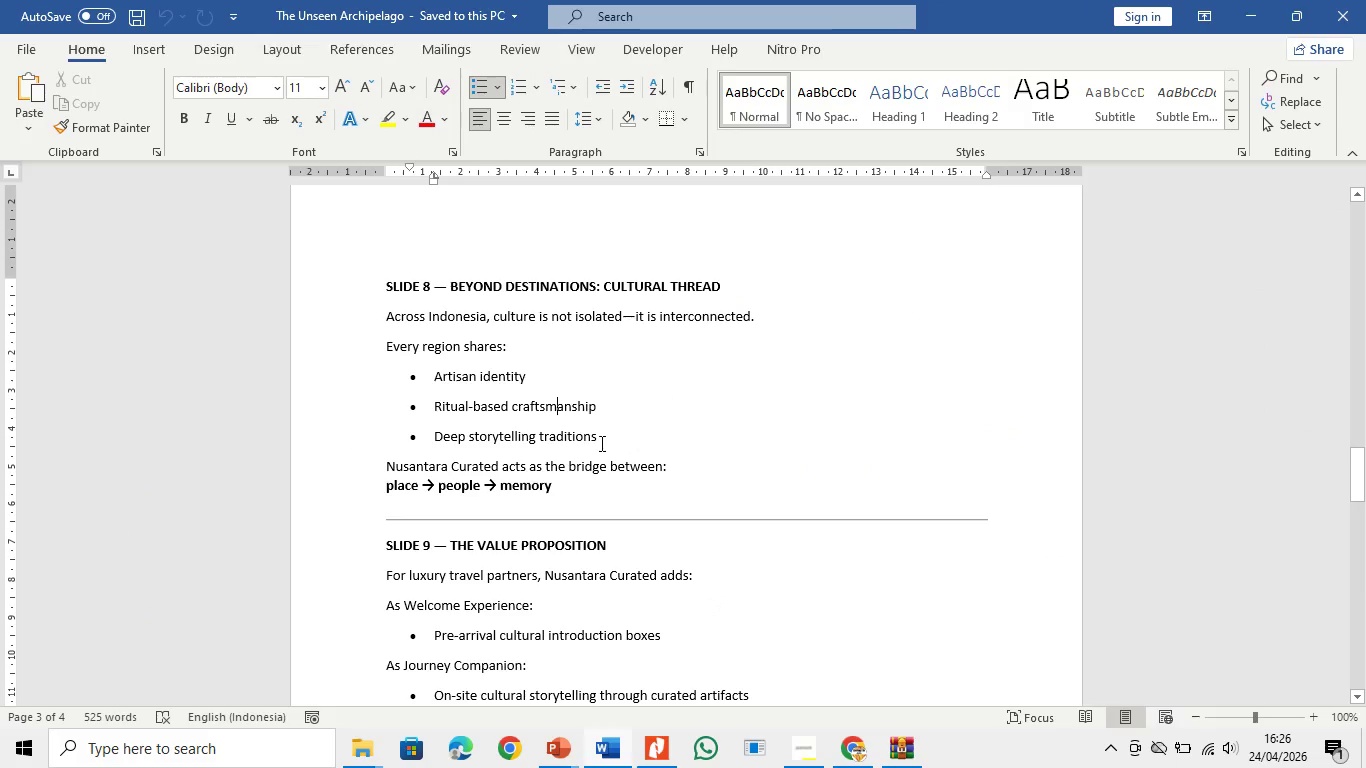 
left_click_drag(start_coordinate=[599, 443], to_coordinate=[414, 443])
 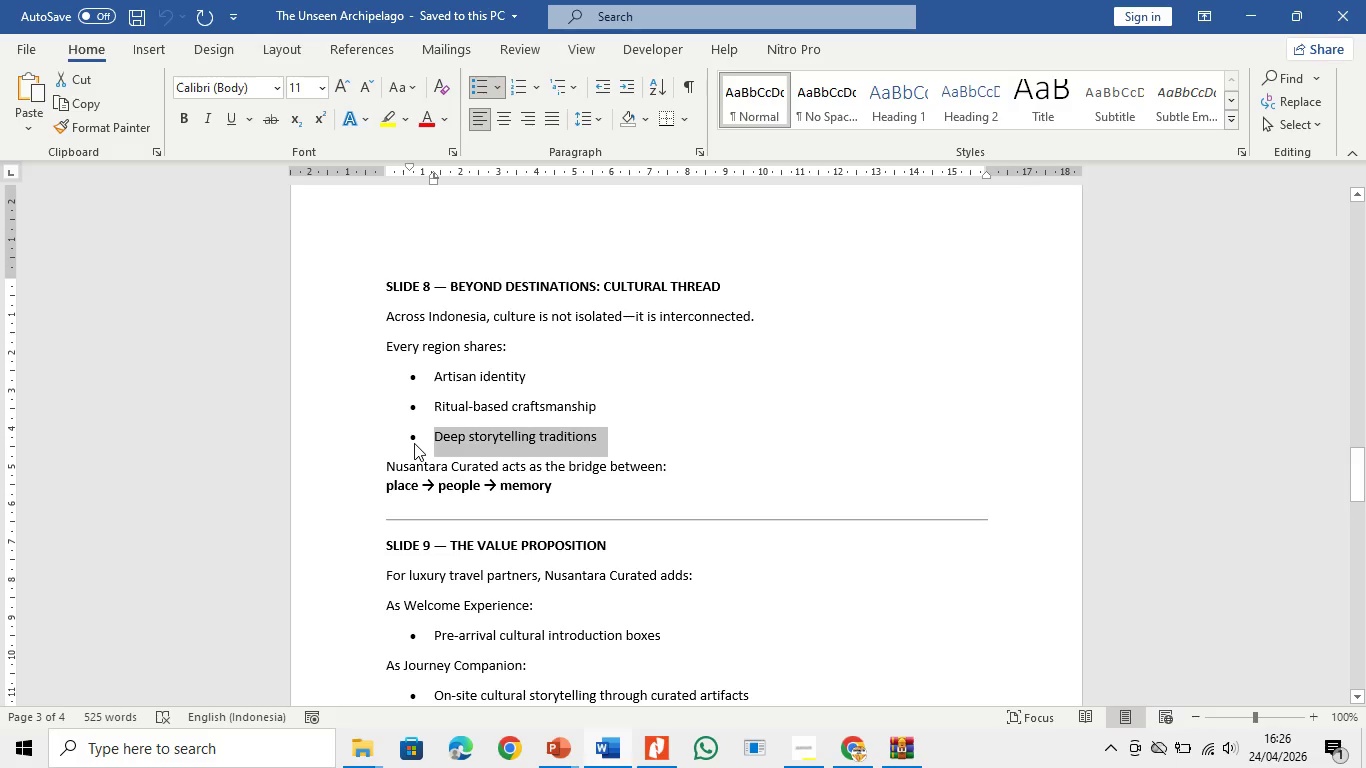 
key(Control+C)
 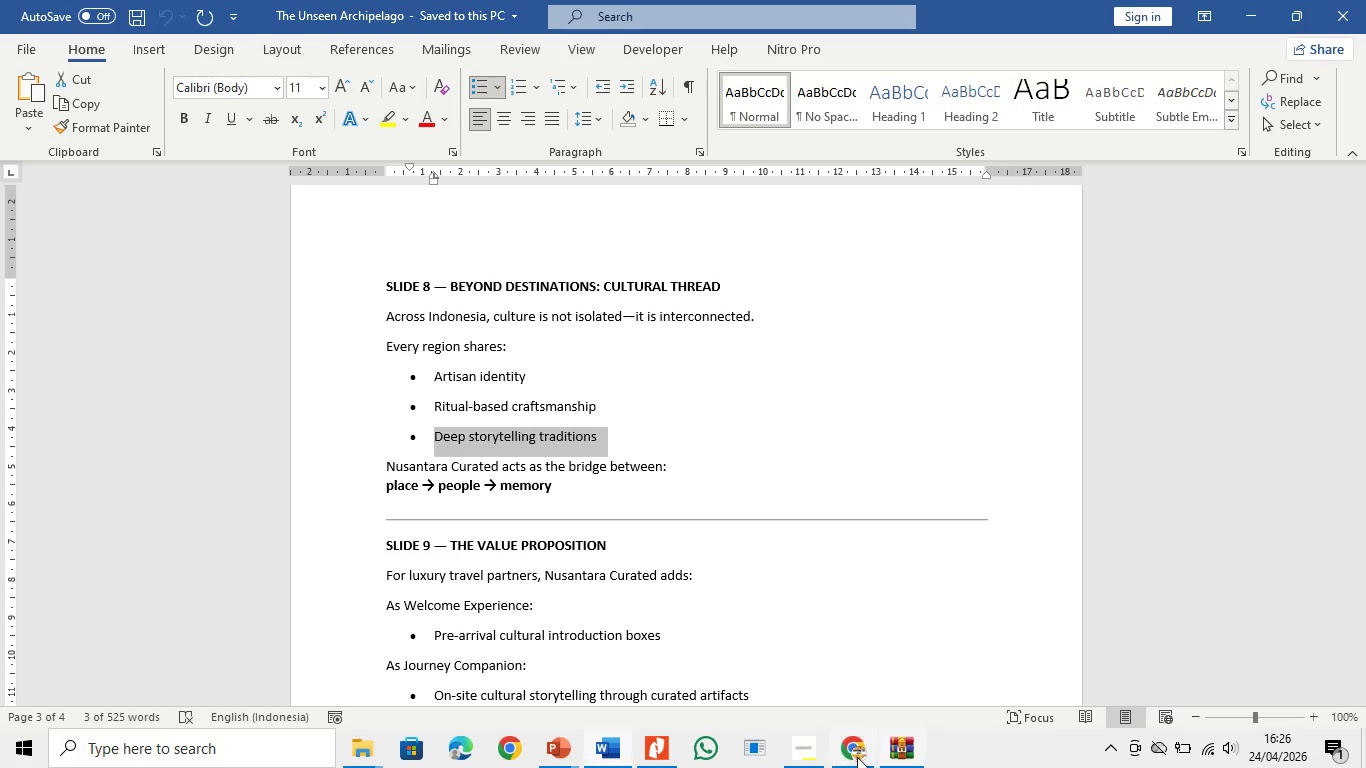 
left_click([857, 757])
 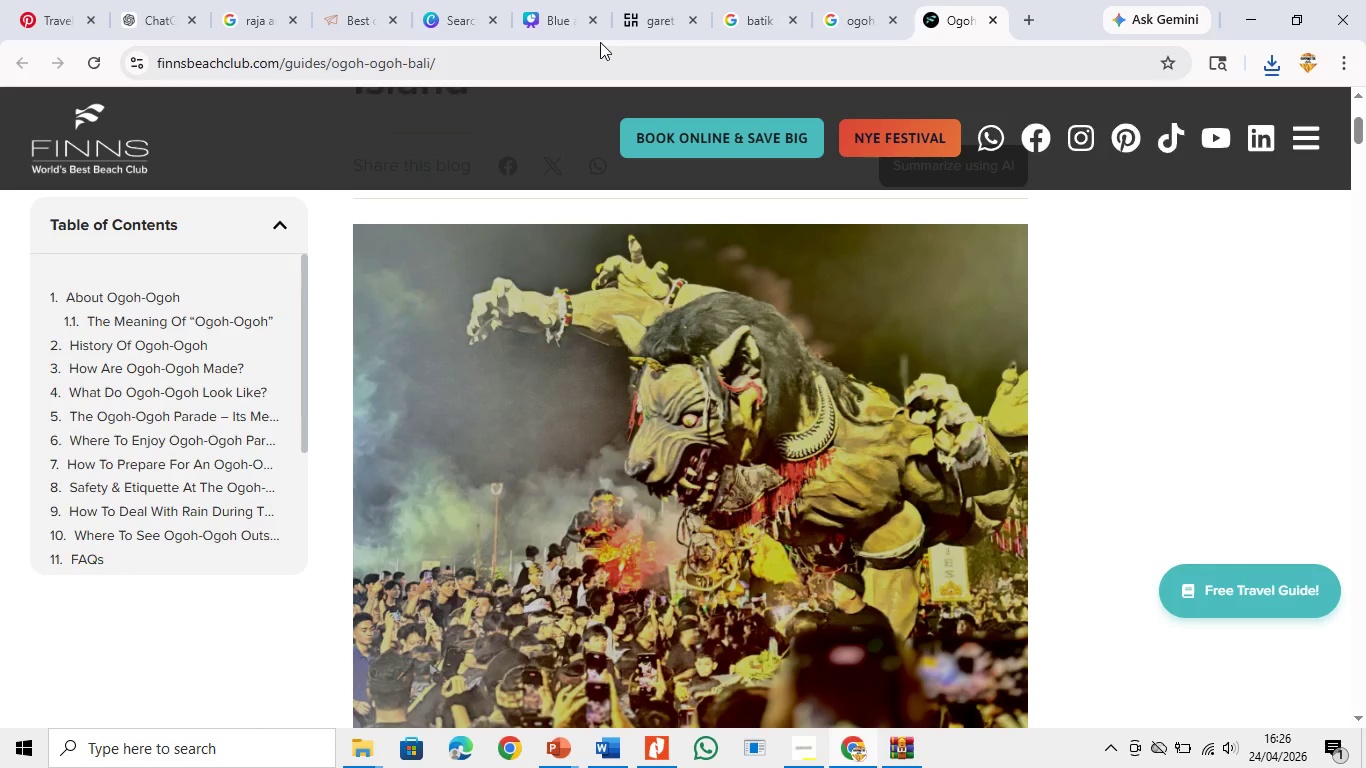 
left_click([598, 60])
 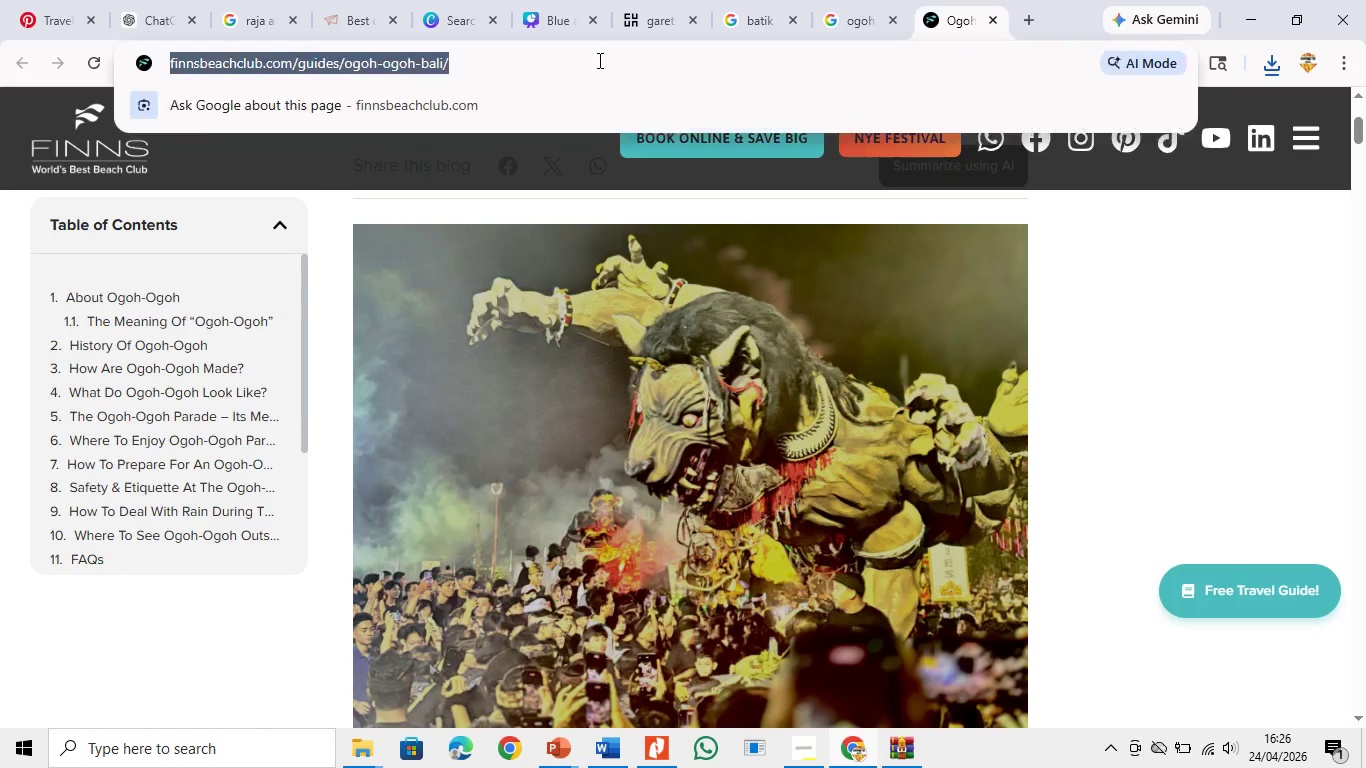 
key(Control+V)
 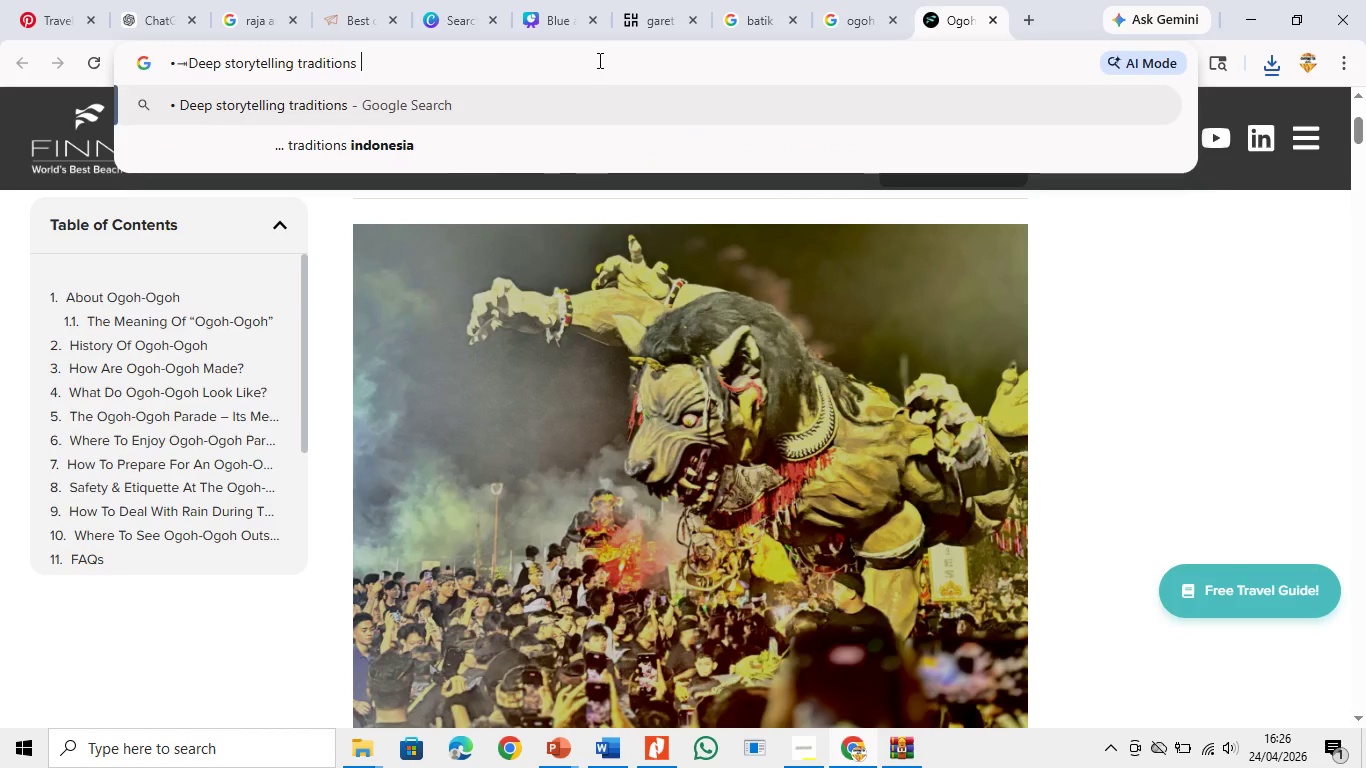 
key(Space)
 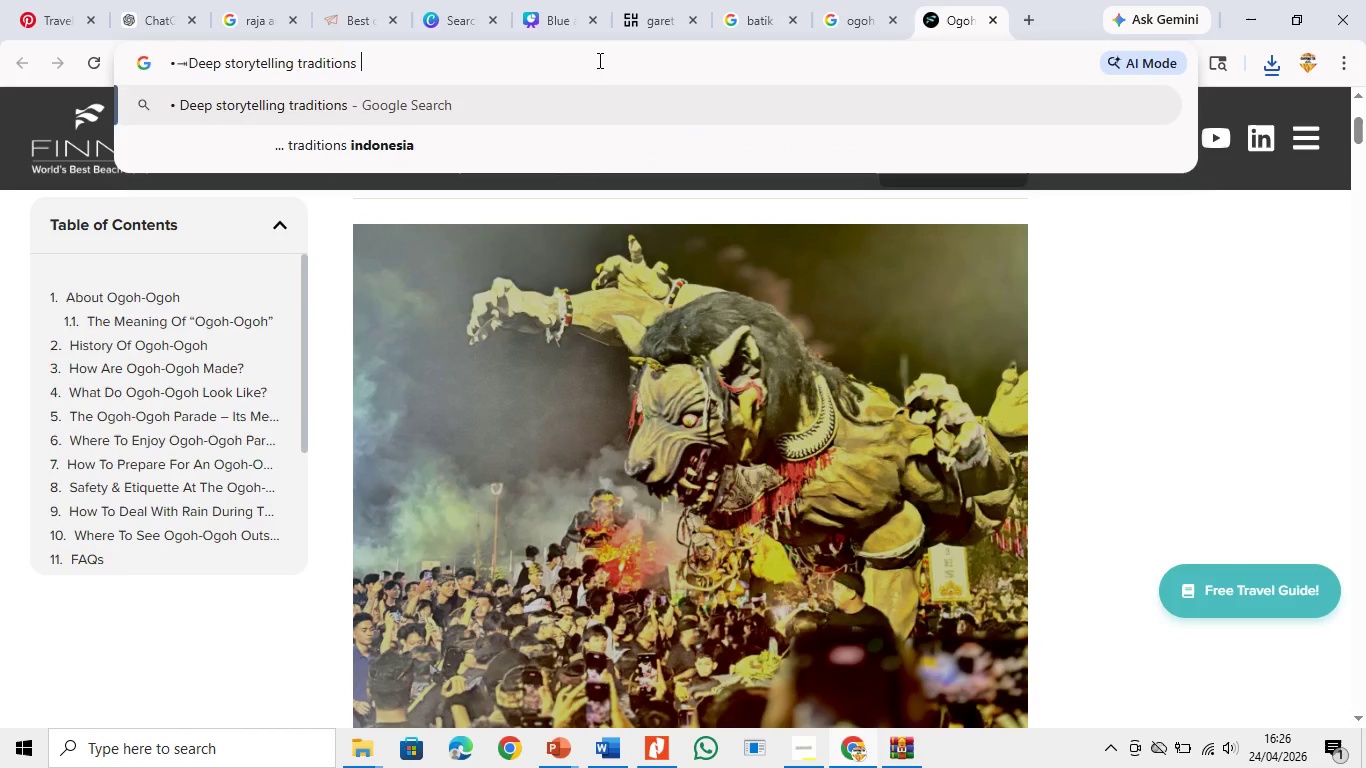 
key(ArrowDown)
 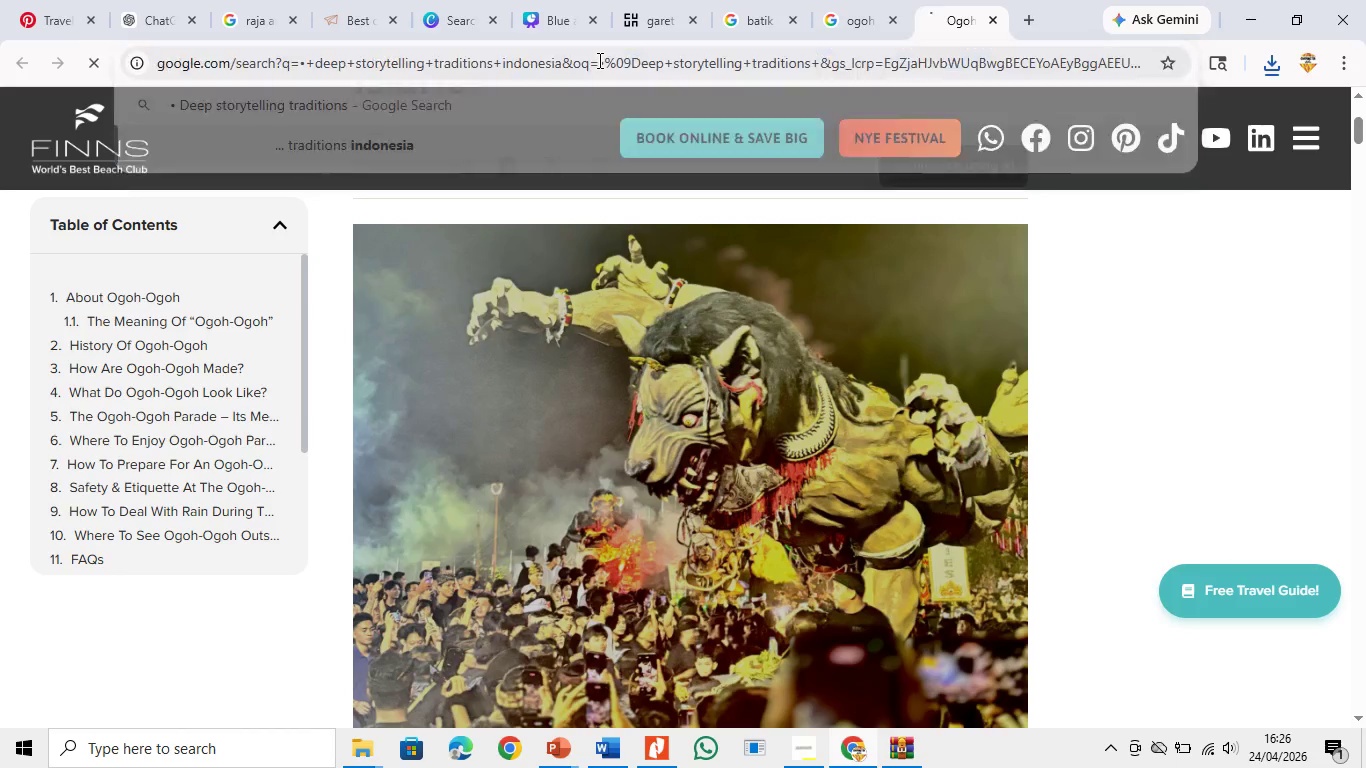 
key(Enter)
 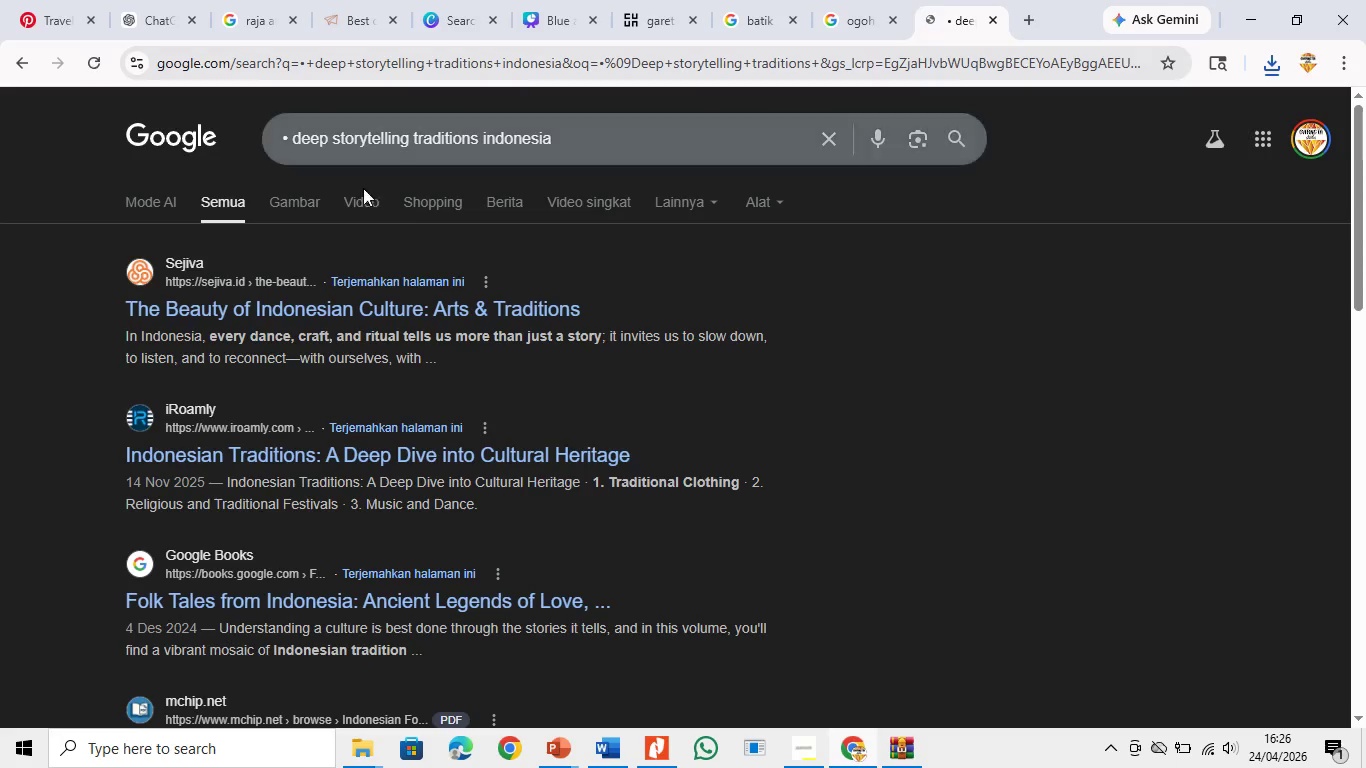 
left_click([294, 195])
 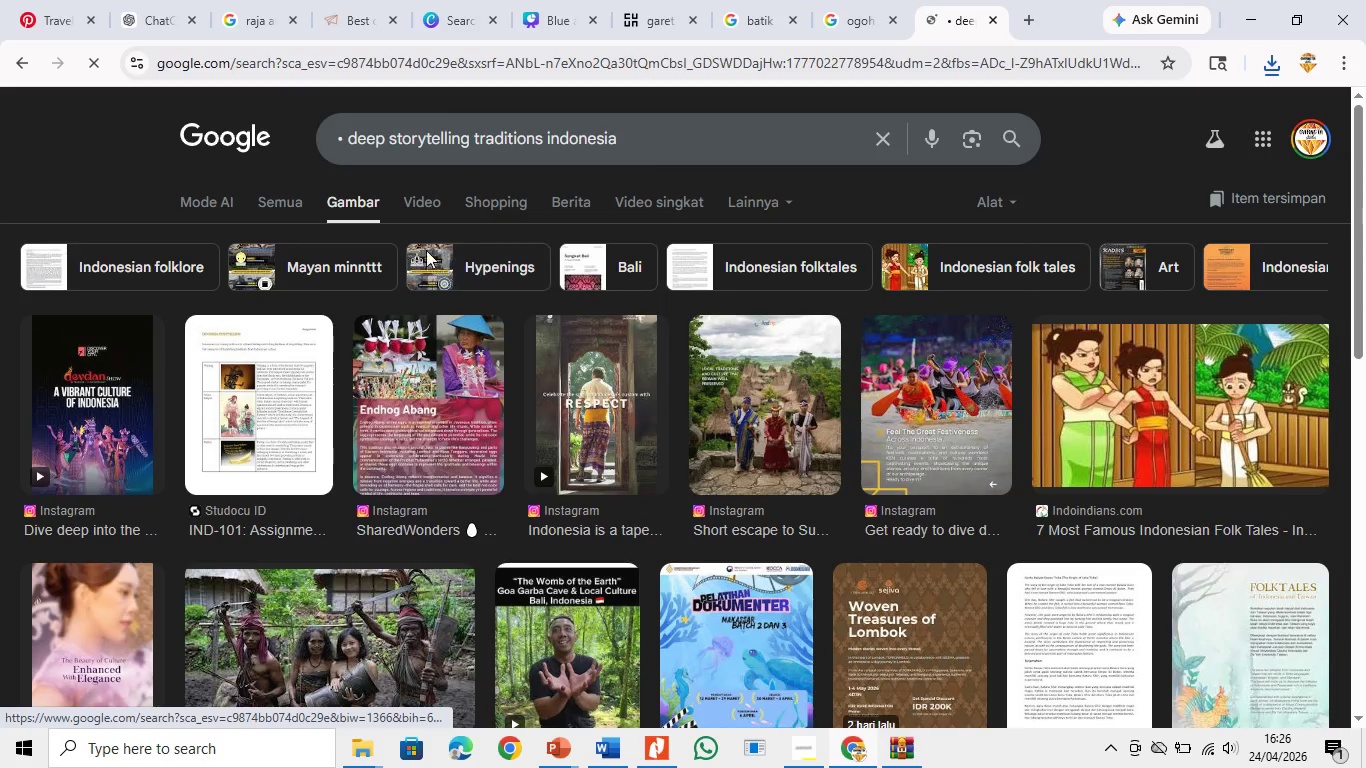 
left_click([116, 404])
 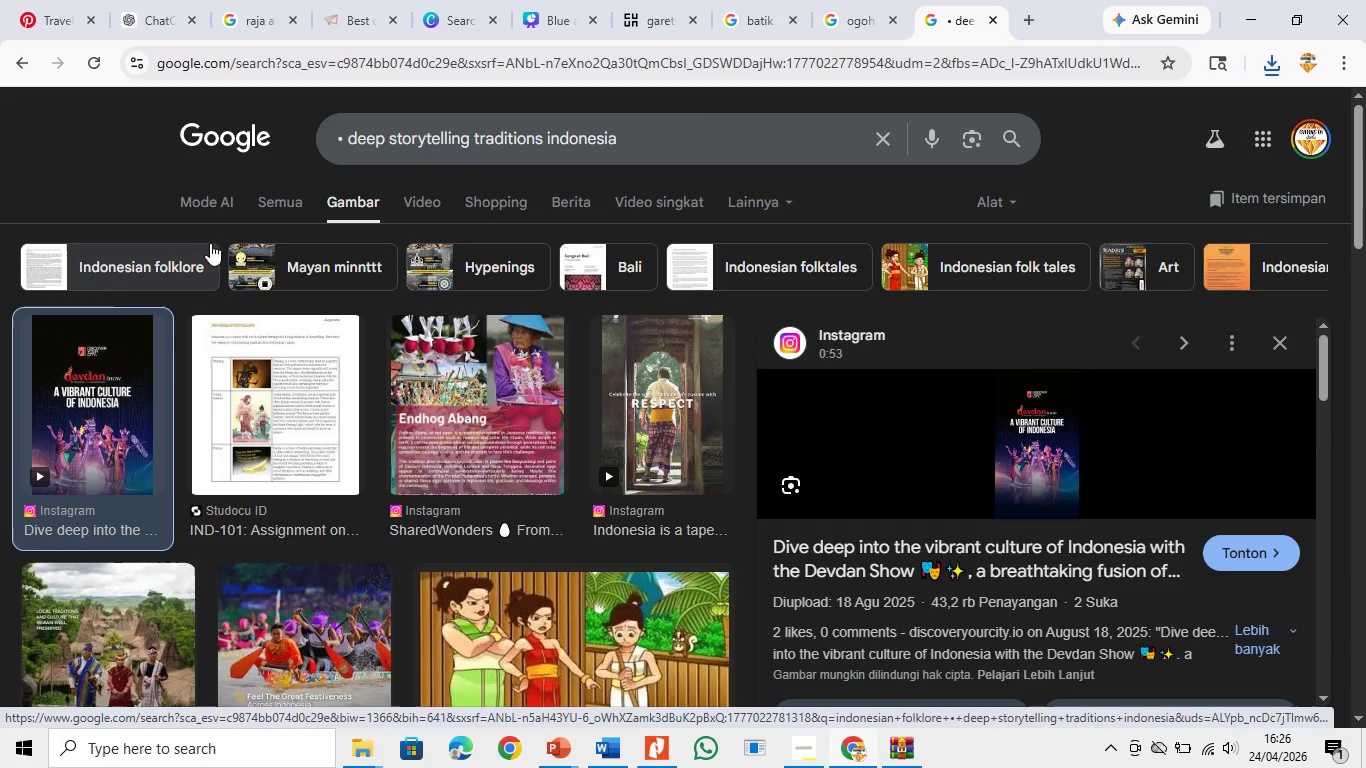 
left_click([260, 205])
 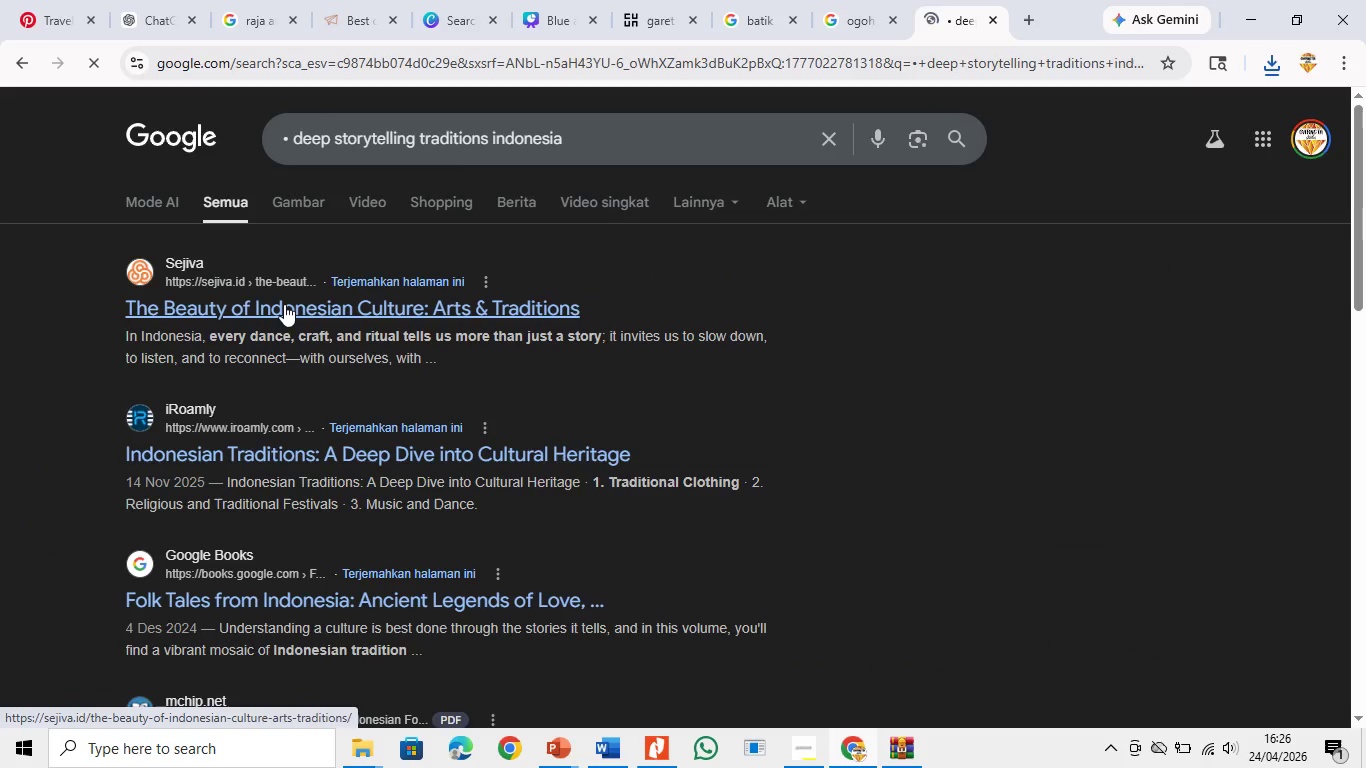 
left_click([284, 304])
 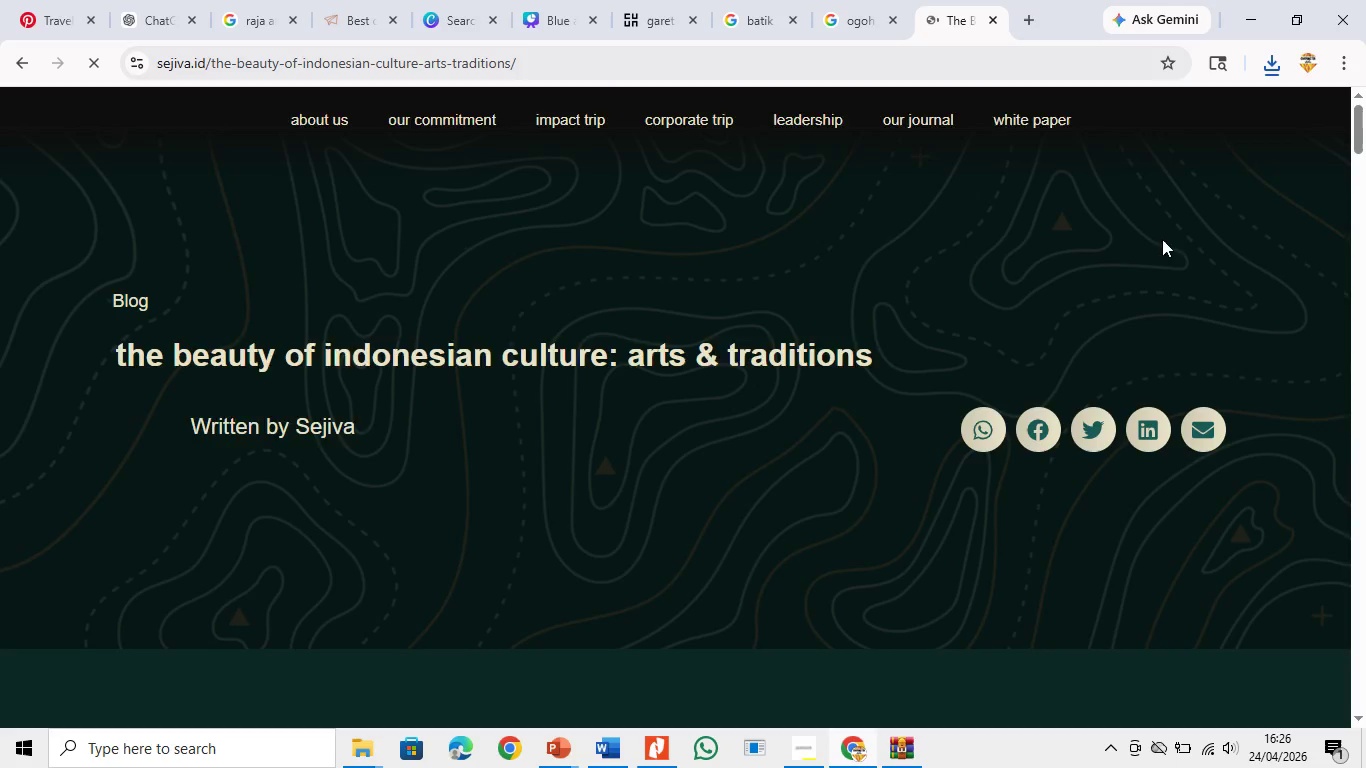 
wait(5.12)
 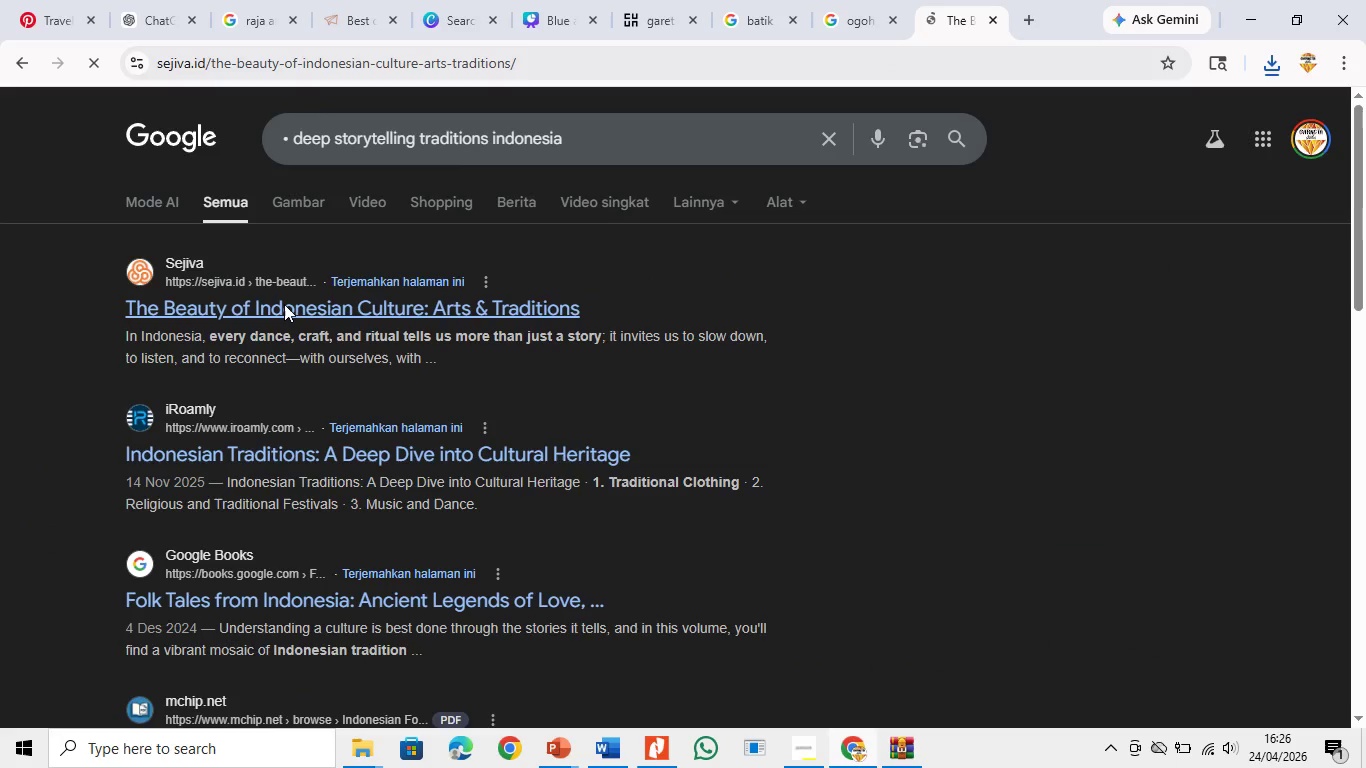 
left_click_drag(start_coordinate=[1365, 124], to_coordinate=[1365, 145])
 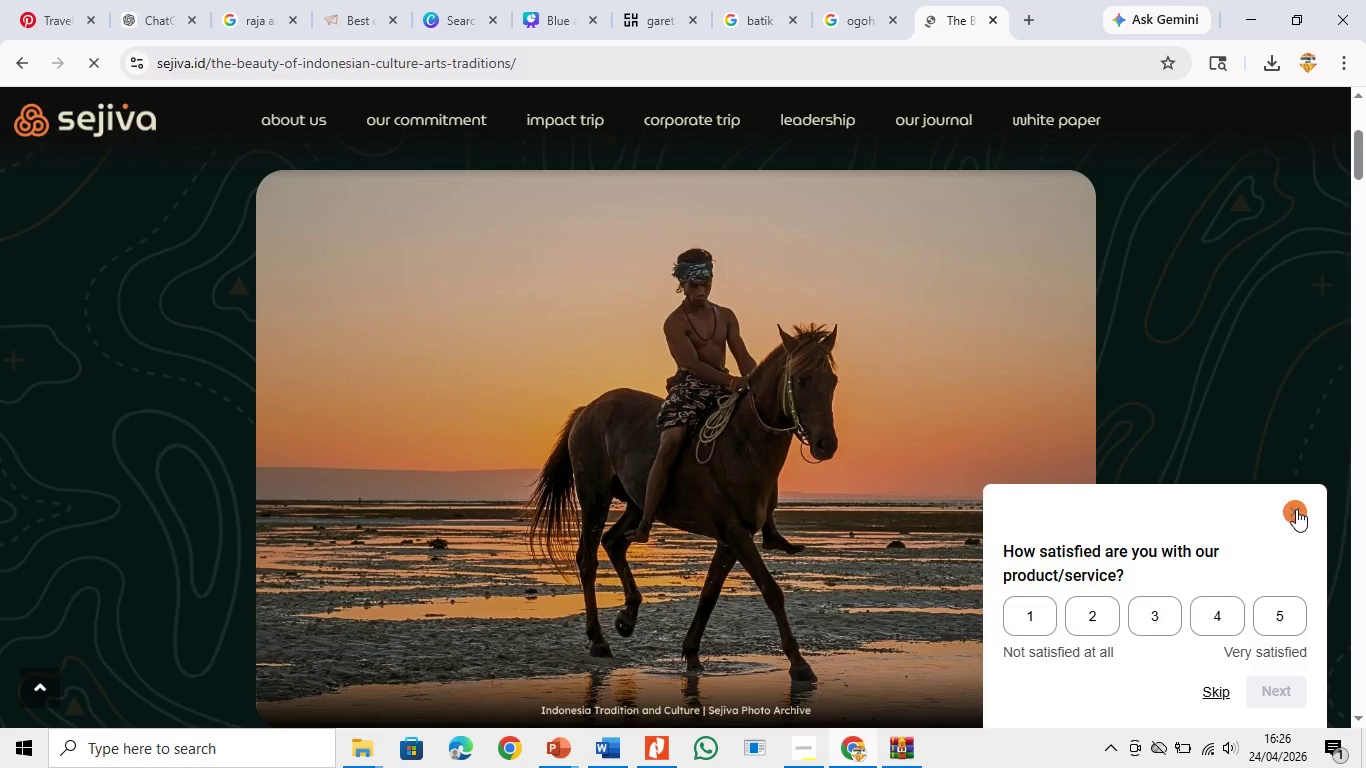 
left_click([1296, 522])
 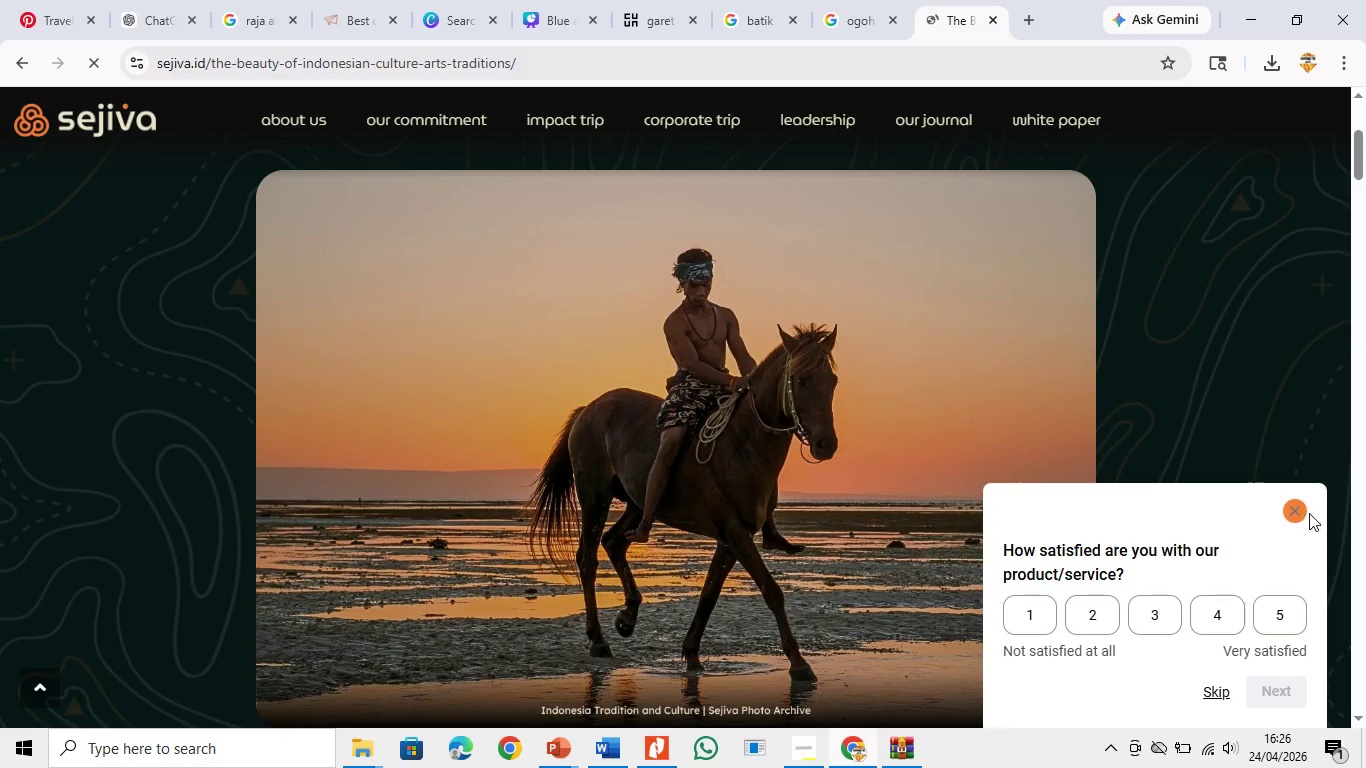 
left_click([1296, 507])
 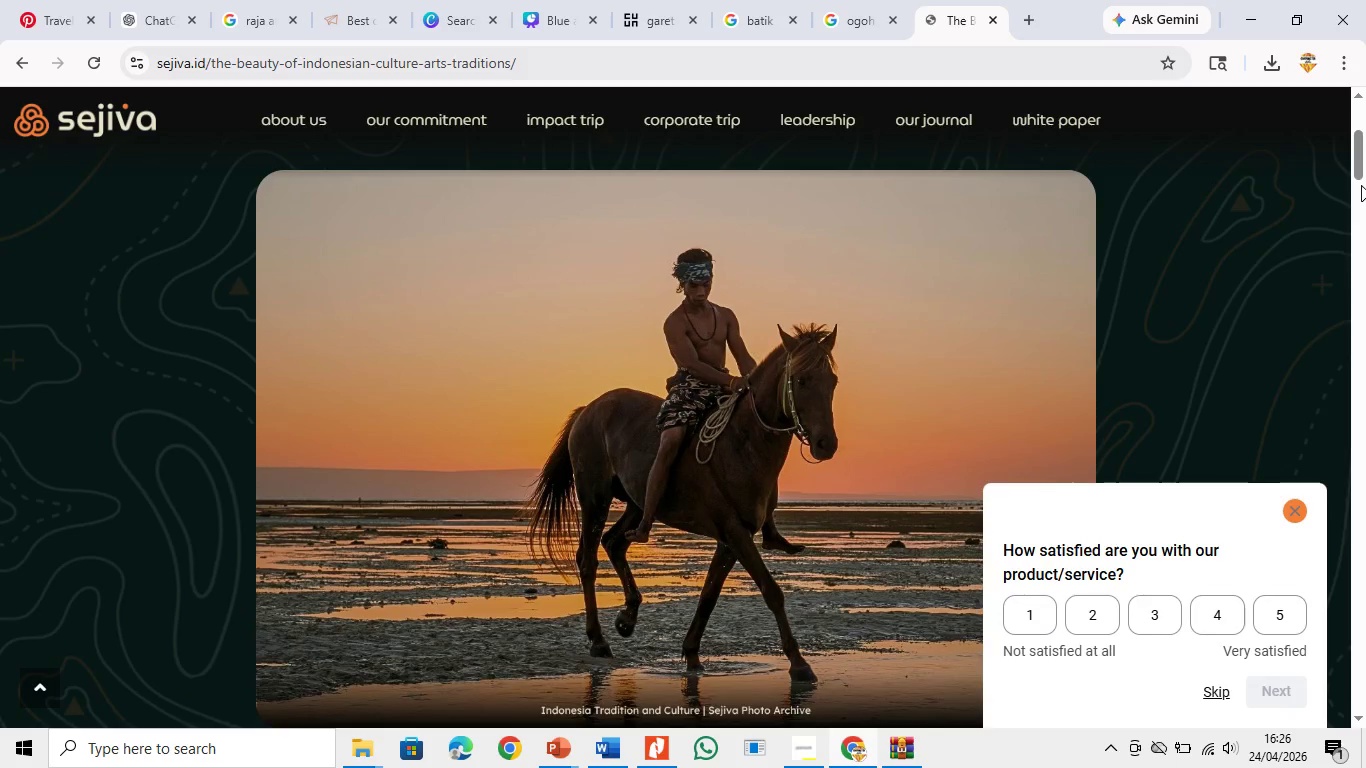 
left_click_drag(start_coordinate=[1363, 170], to_coordinate=[1358, 273])
 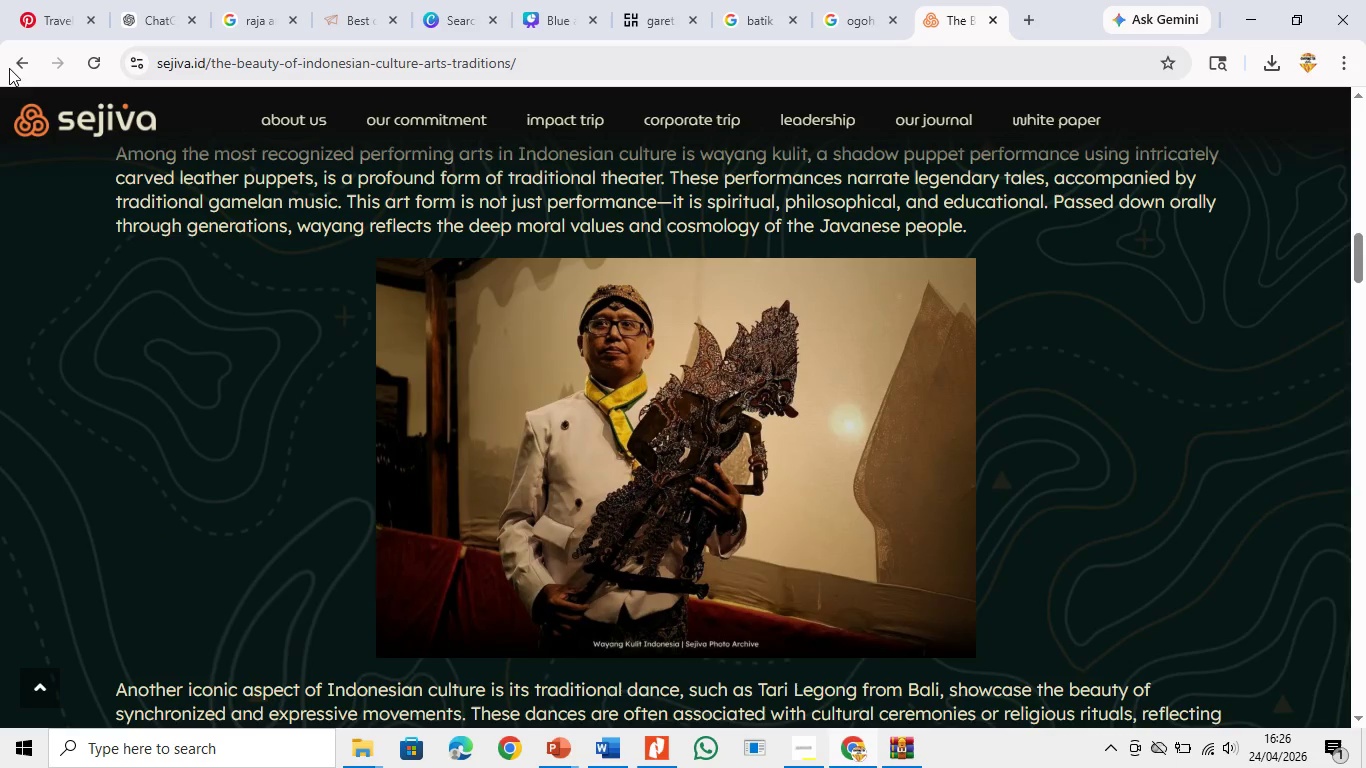 
left_click([19, 68])
 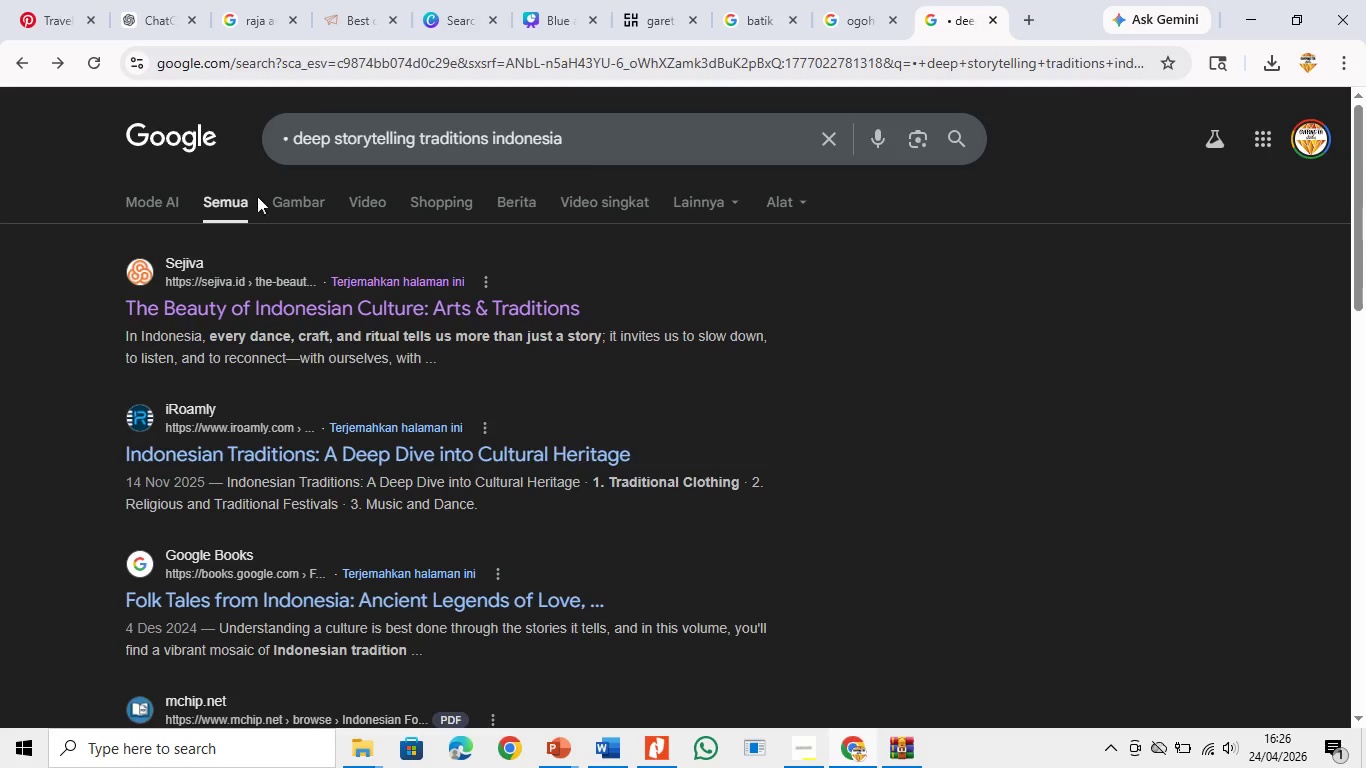 
left_click([278, 210])
 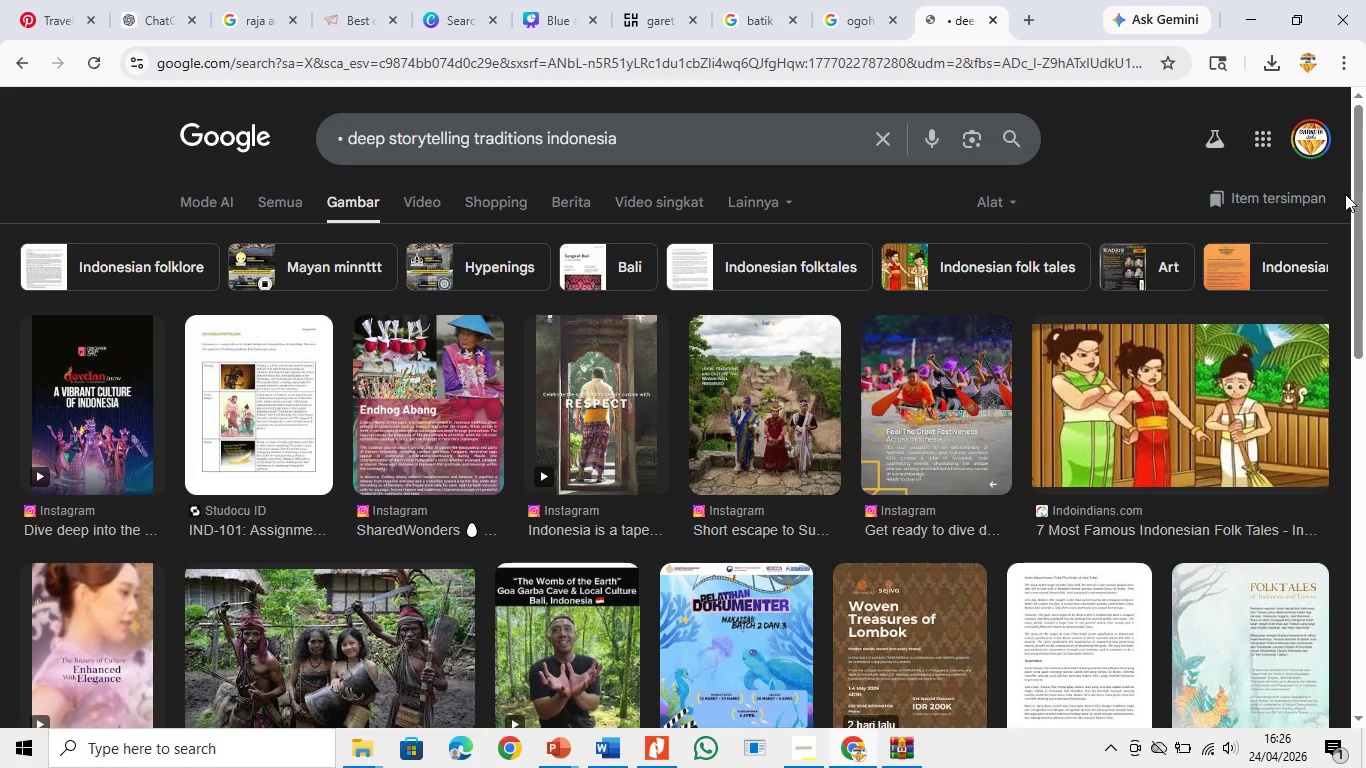 
left_click_drag(start_coordinate=[1365, 214], to_coordinate=[1360, 378])
 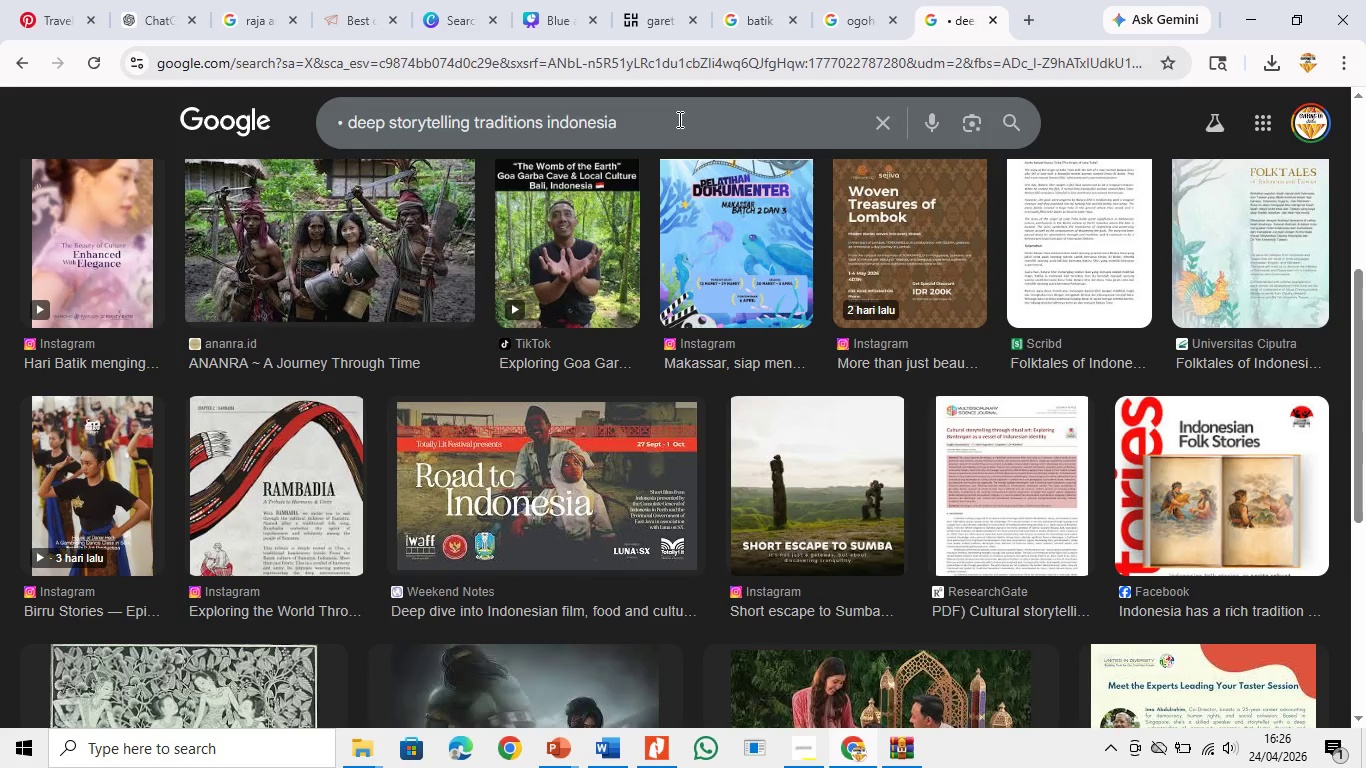 
left_click_drag(start_coordinate=[678, 119], to_coordinate=[16, 156])
 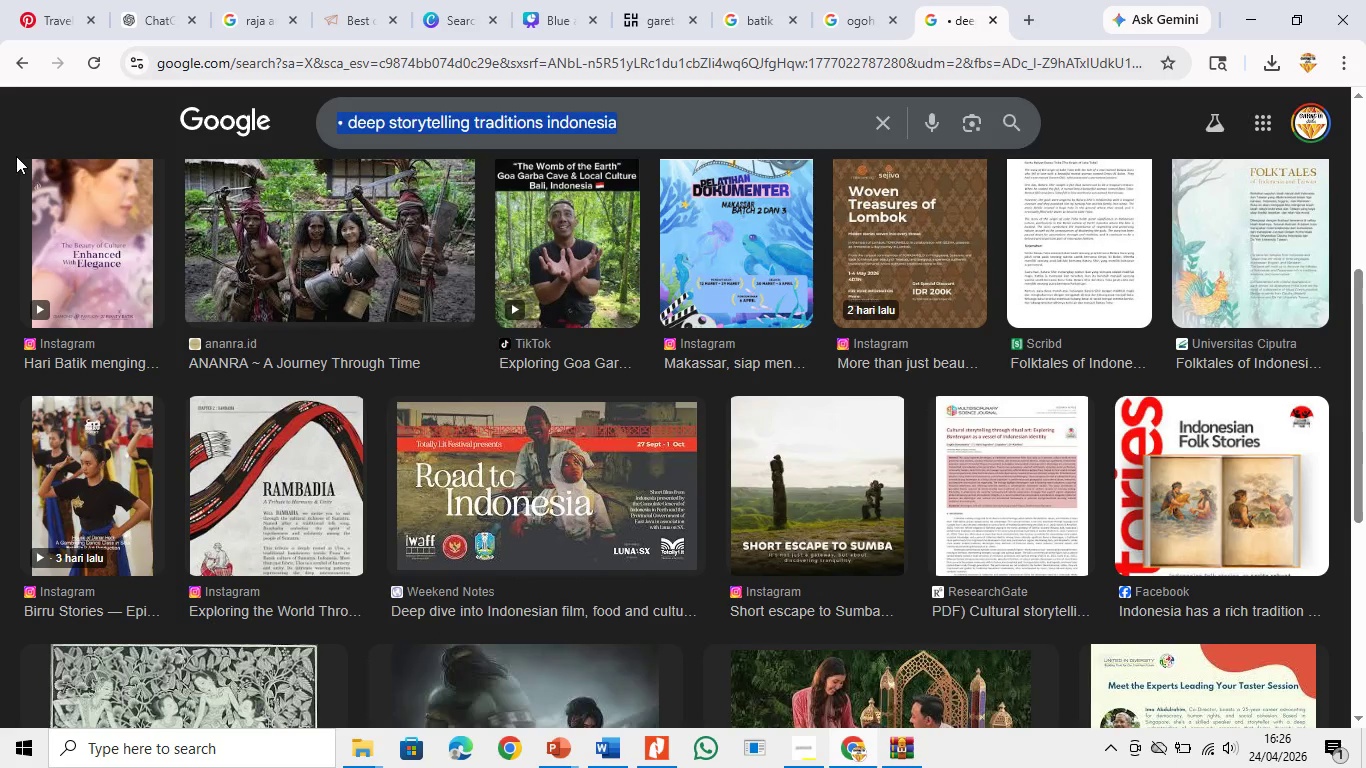 
type(ino)
key(Backspace)
type(donesia cu)
 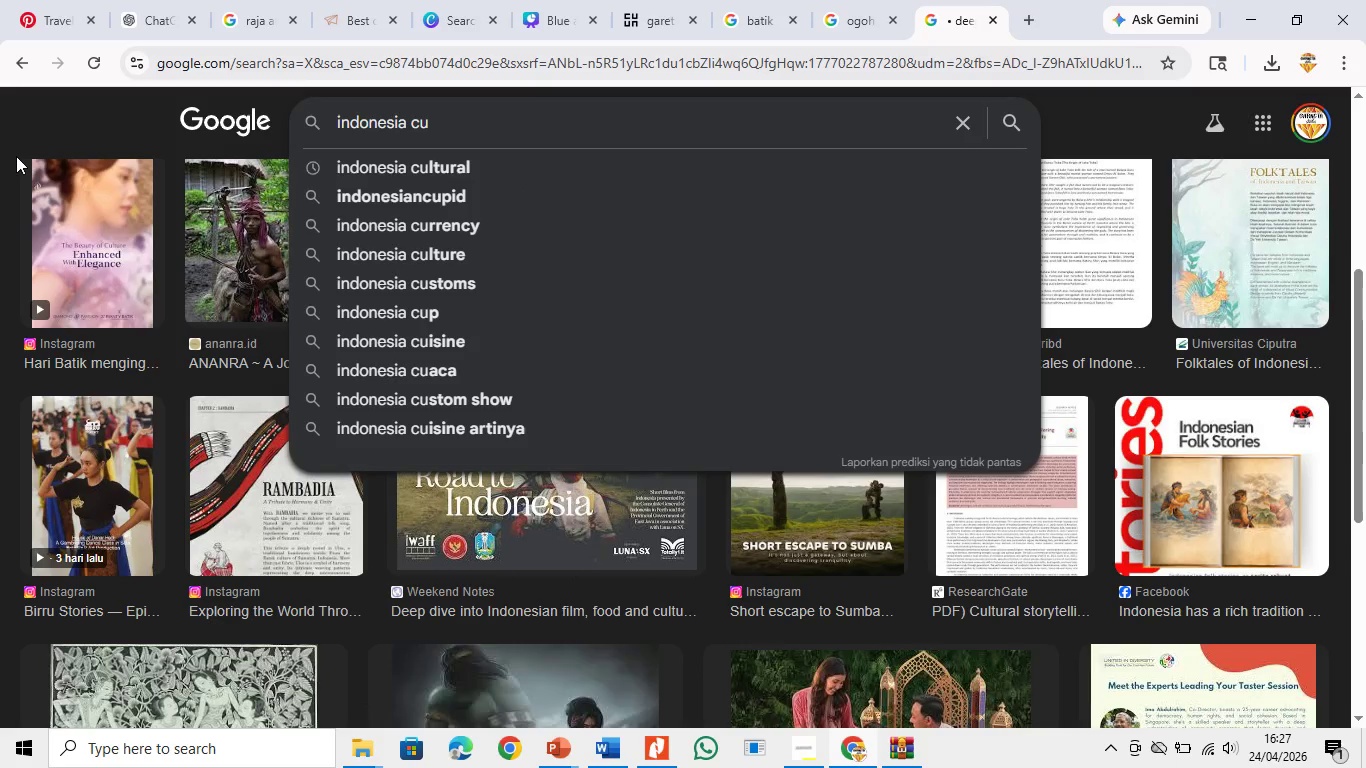 
key(ArrowDown)
 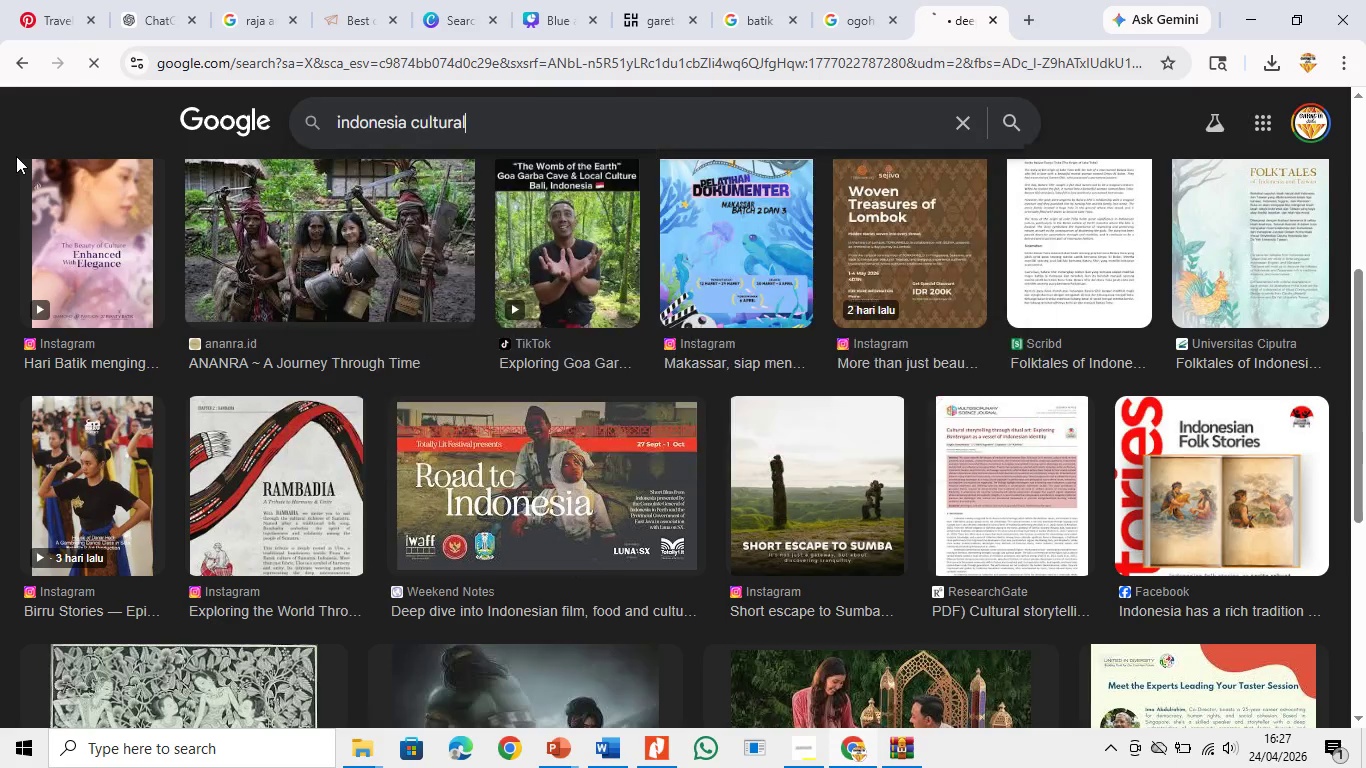 
key(Enter)
 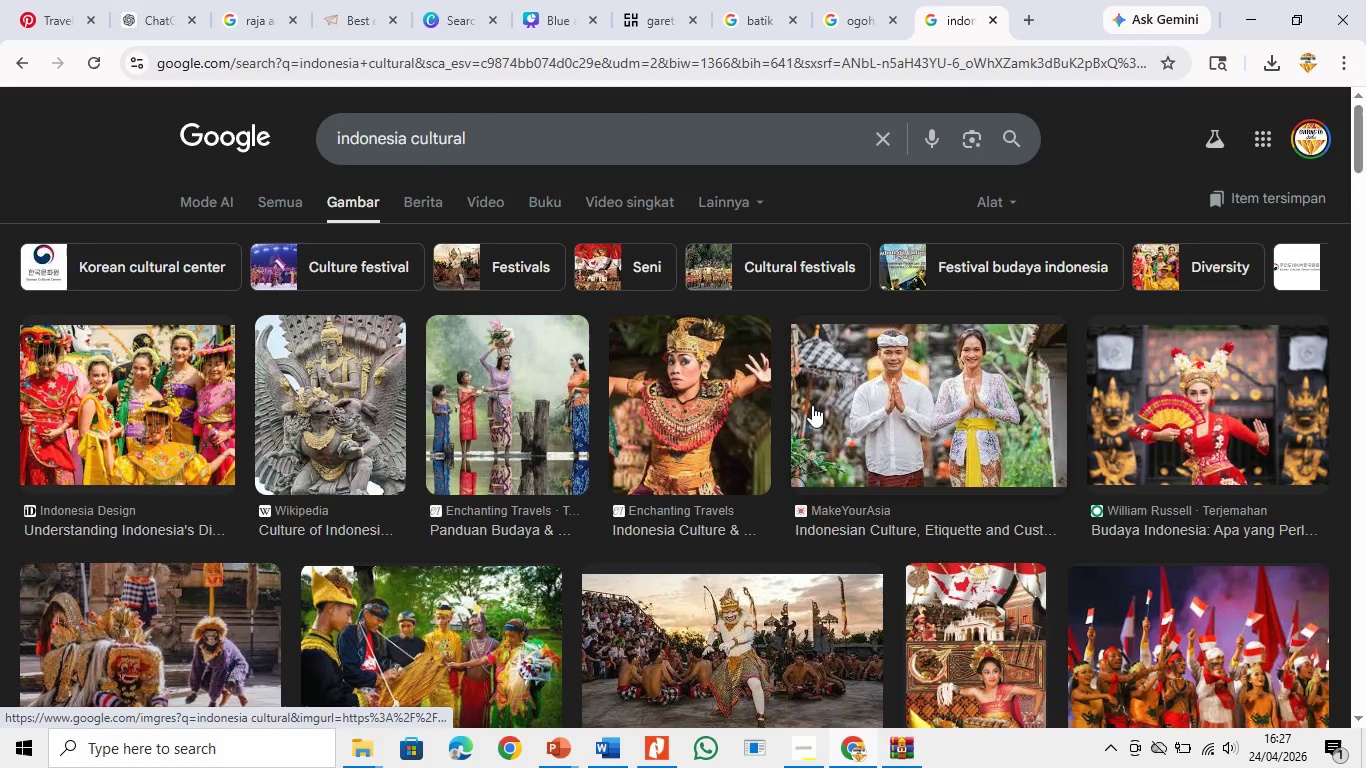 
wait(5.08)
 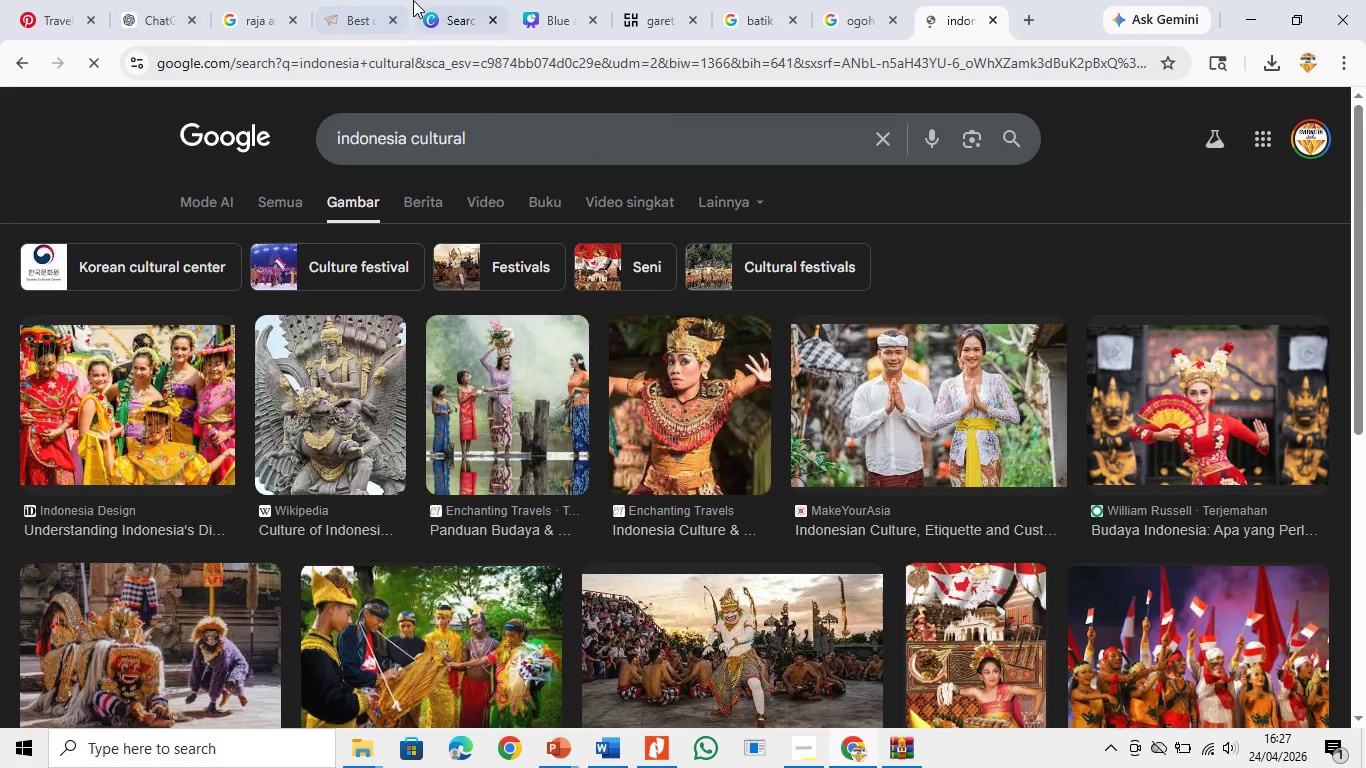 
left_click([505, 413])
 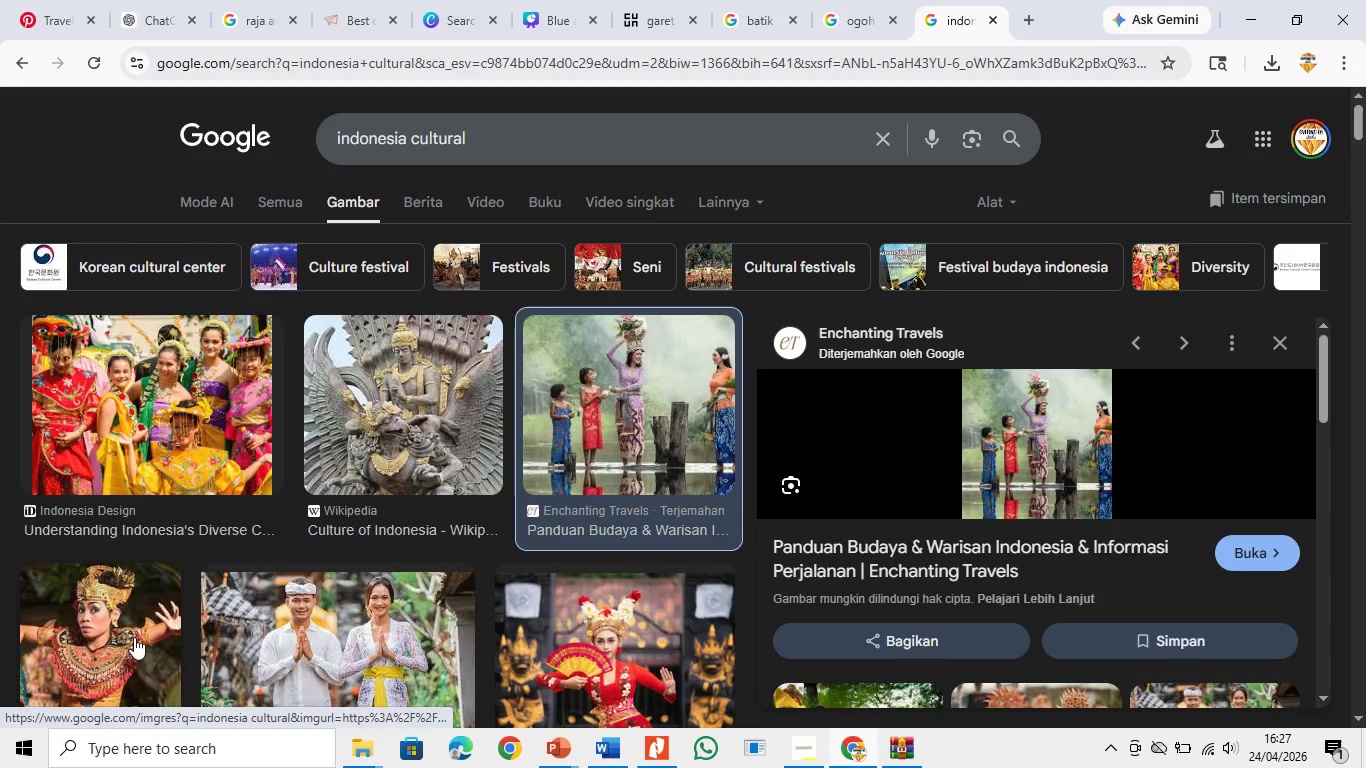 
wait(6.03)
 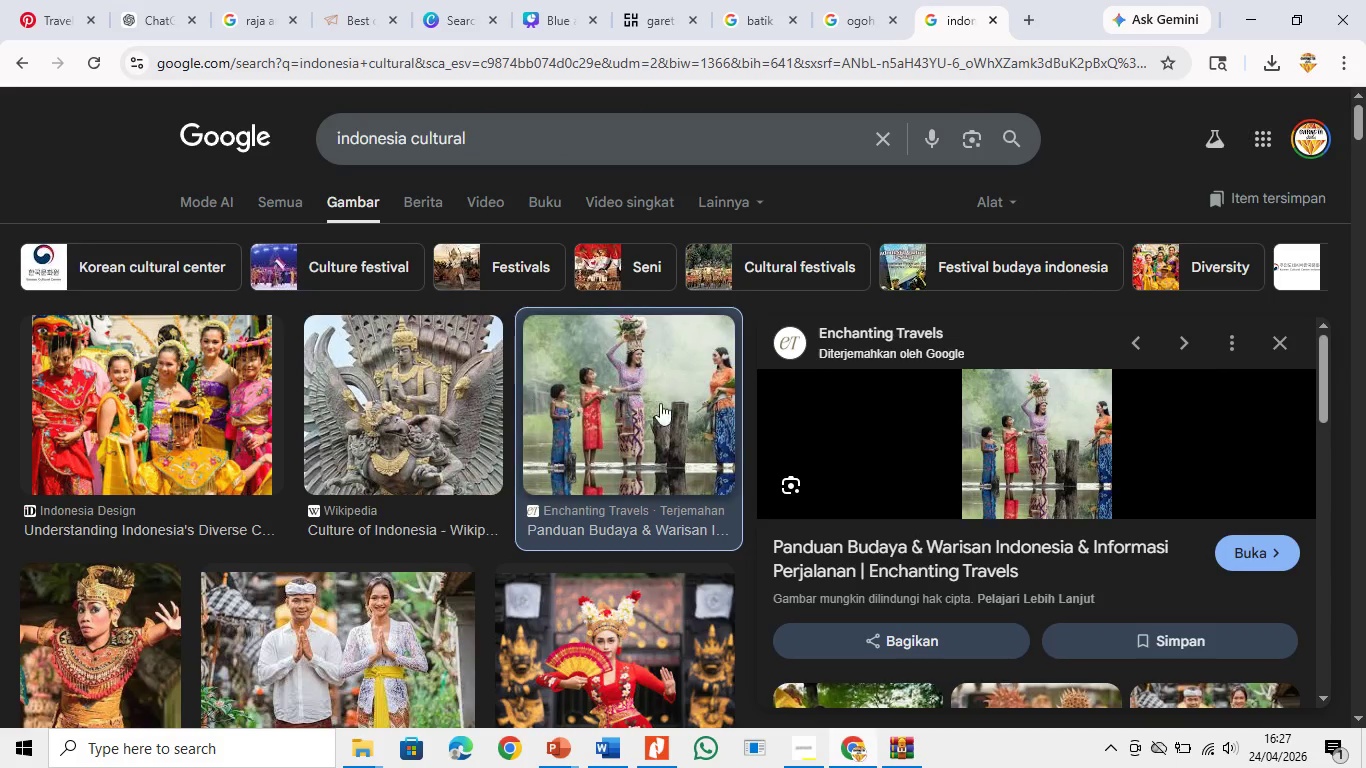 
left_click([1276, 339])
 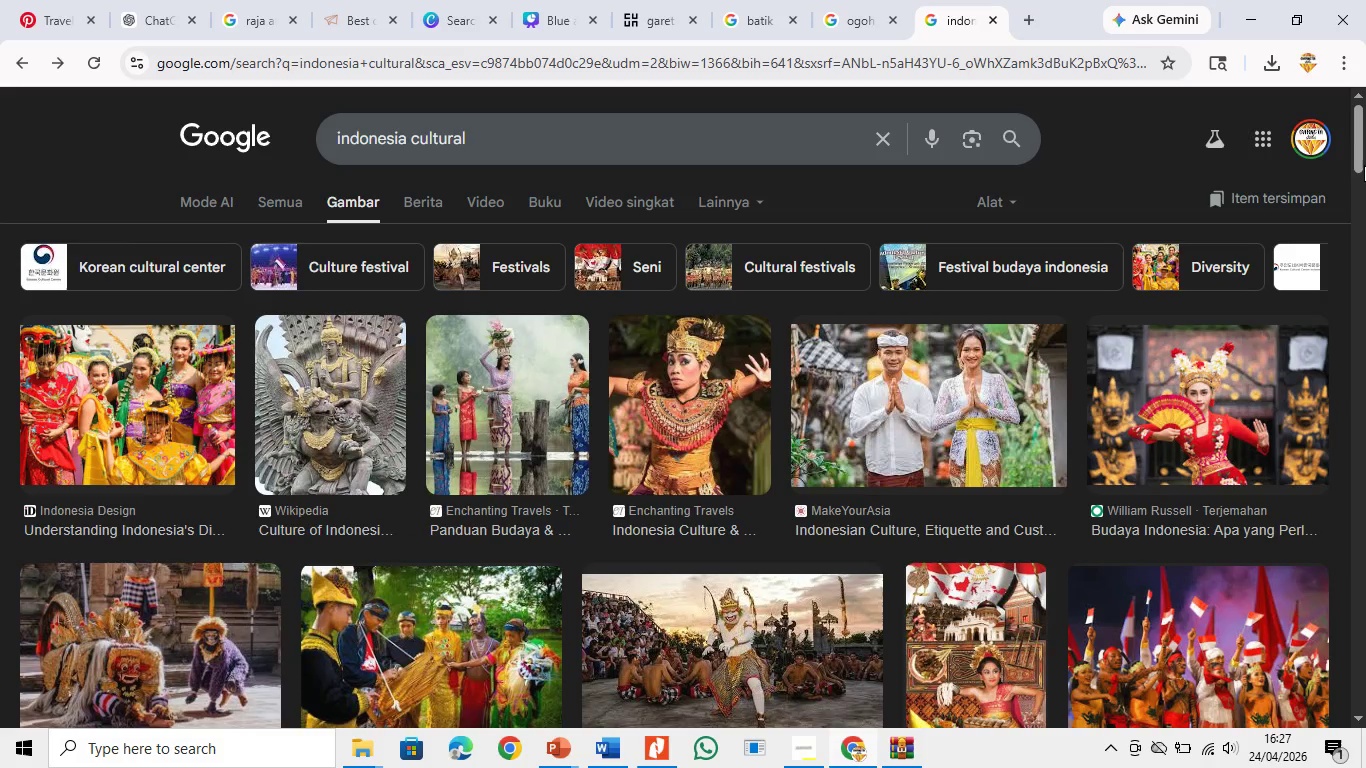 
left_click_drag(start_coordinate=[1360, 157], to_coordinate=[1365, 187])
 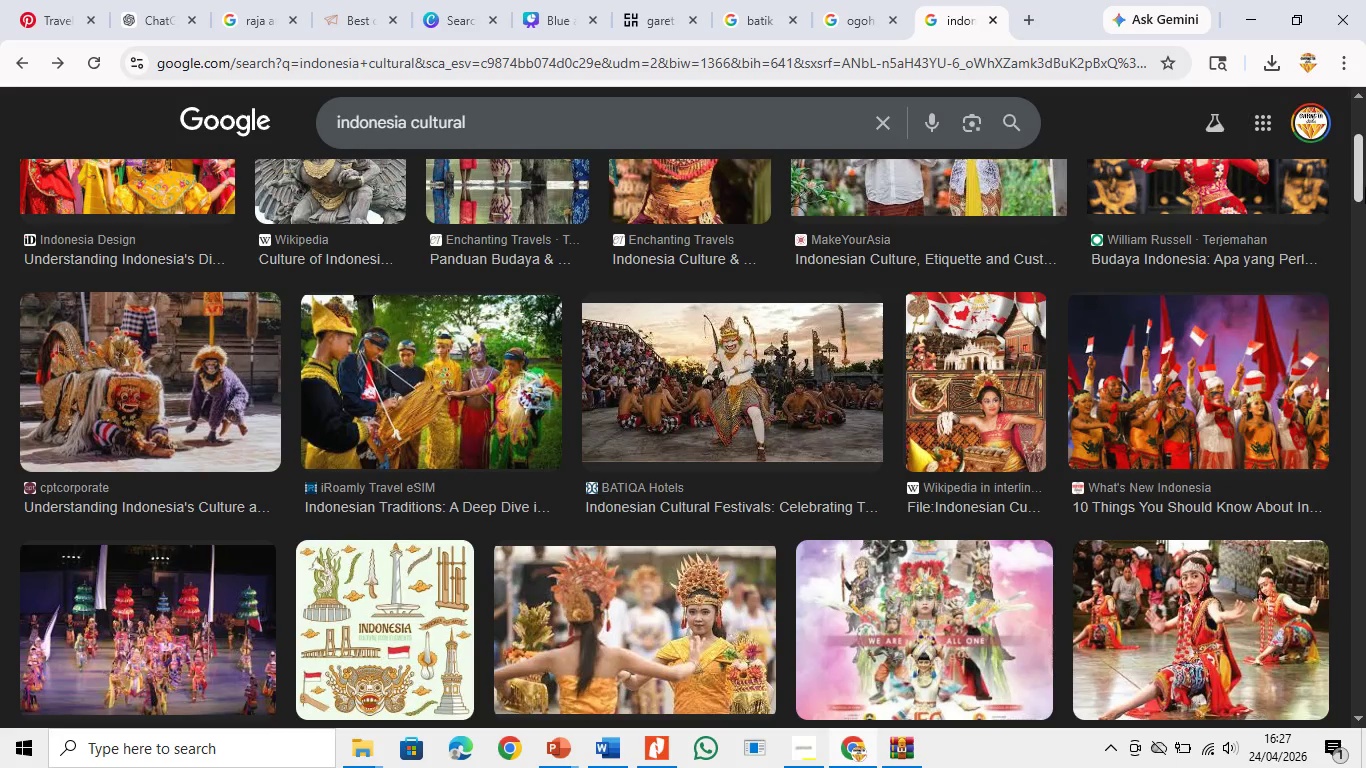 
left_click_drag(start_coordinate=[1365, 187], to_coordinate=[1365, 333])
 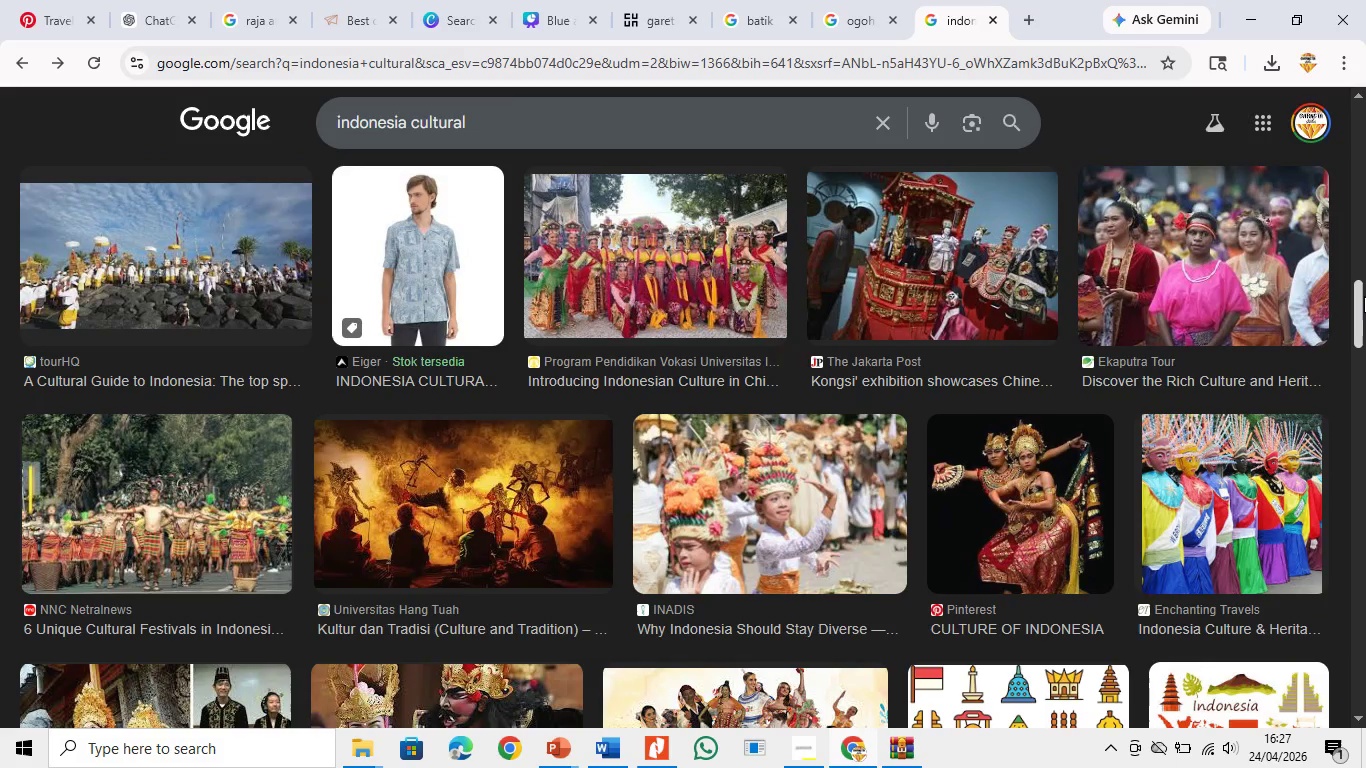 
left_click_drag(start_coordinate=[1365, 311], to_coordinate=[1355, 440])
 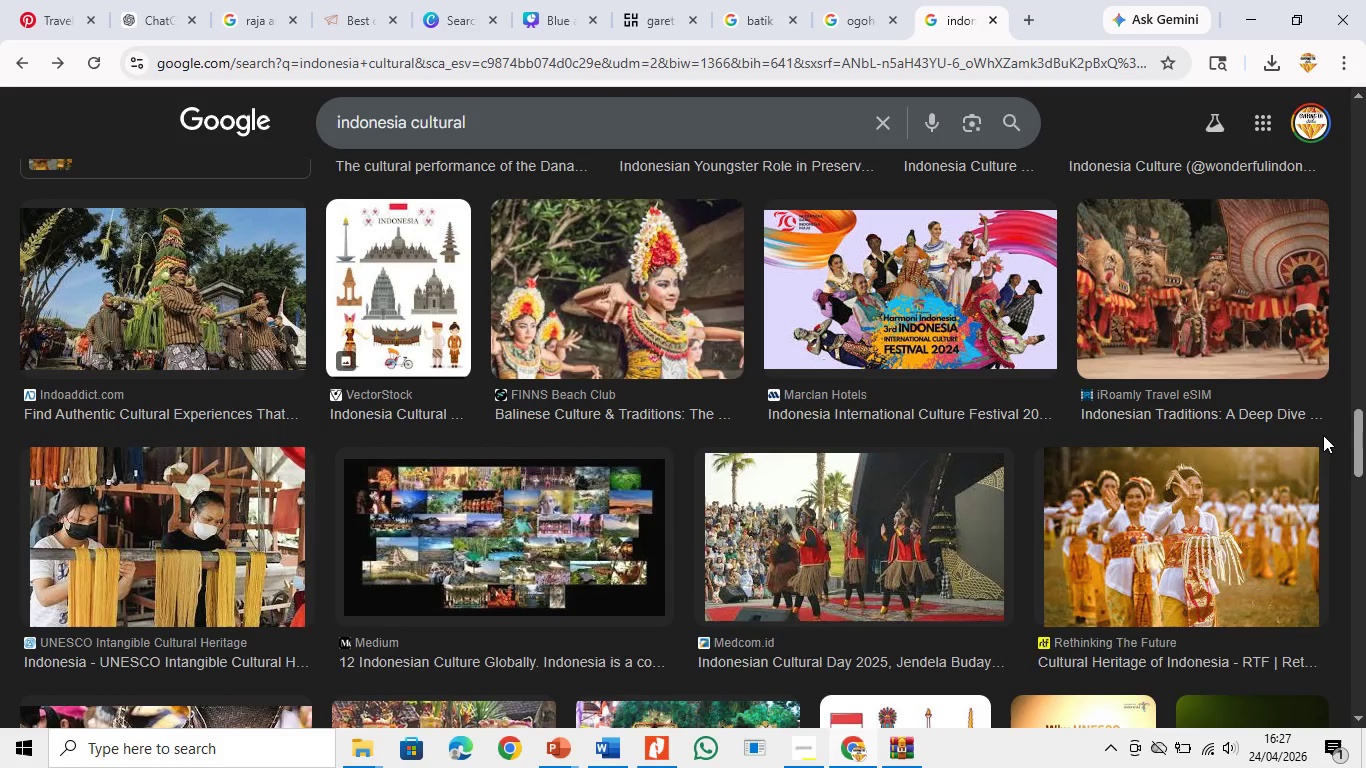 
wait(7.81)
 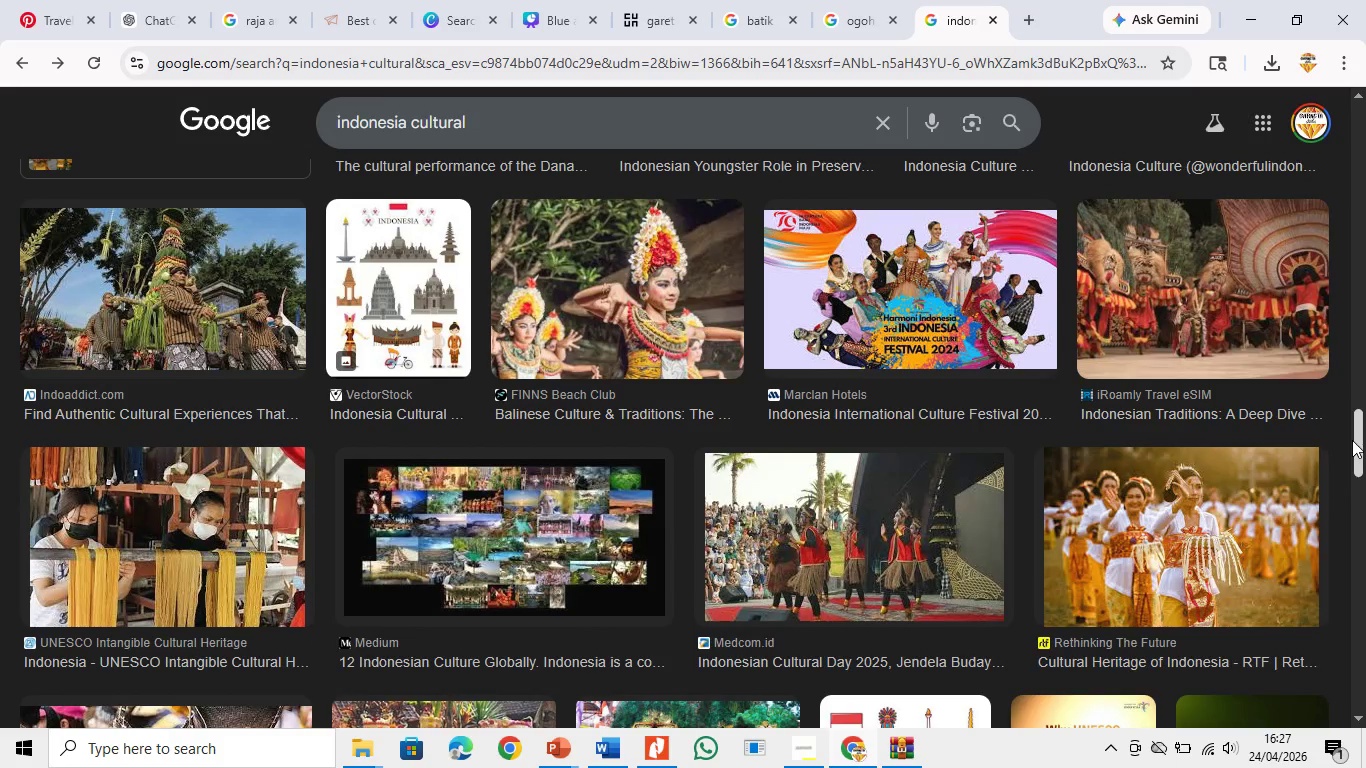 
scroll: coordinate [624, 546], scroll_direction: down, amount: 9.0
 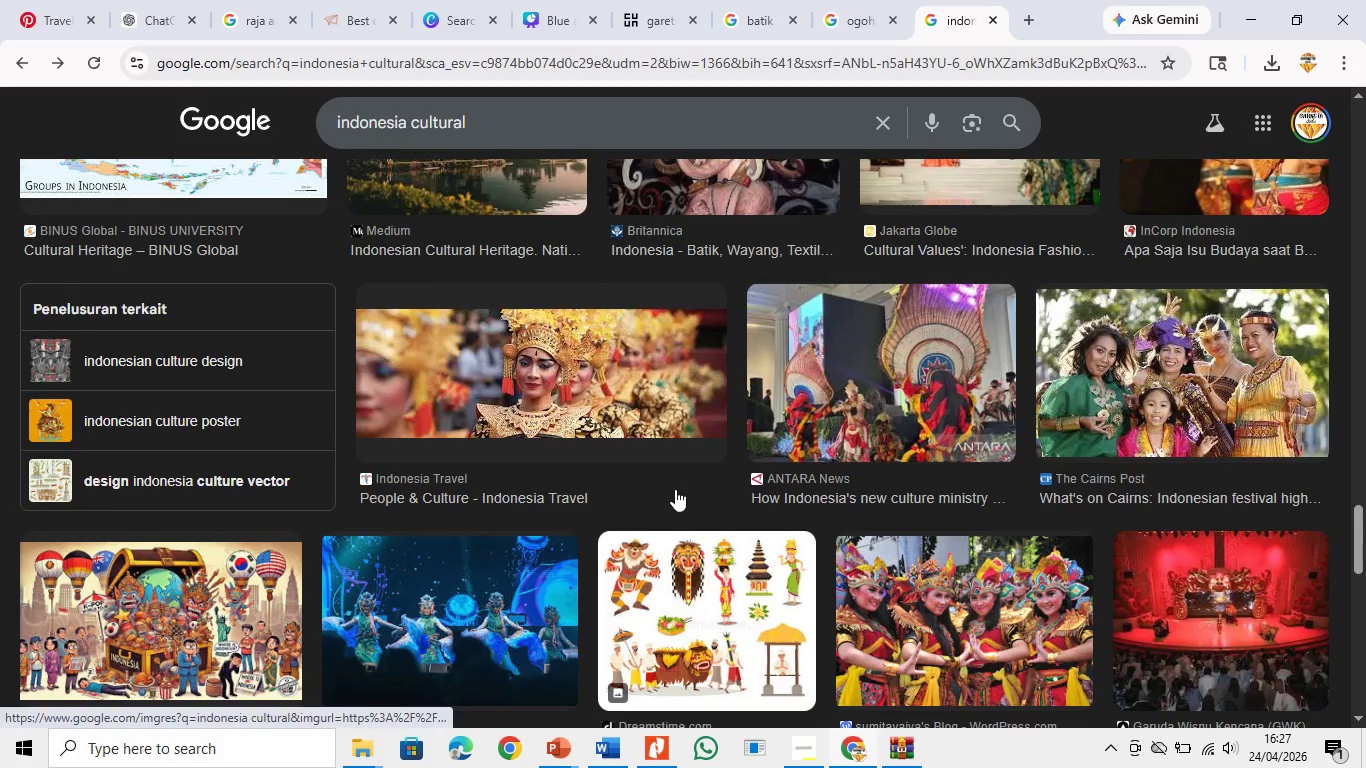 
scroll: coordinate [690, 469], scroll_direction: up, amount: 1.0
 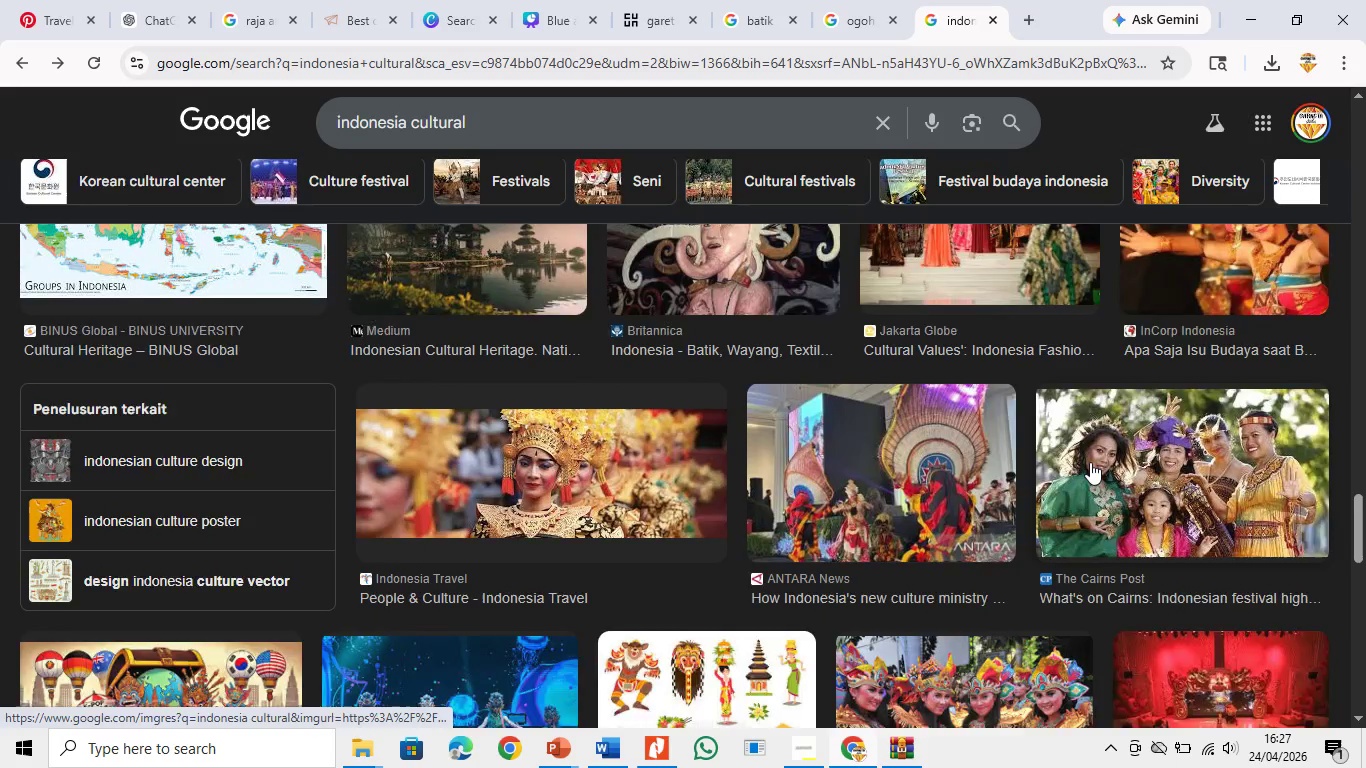 
scroll: coordinate [1090, 462], scroll_direction: down, amount: 2.0
 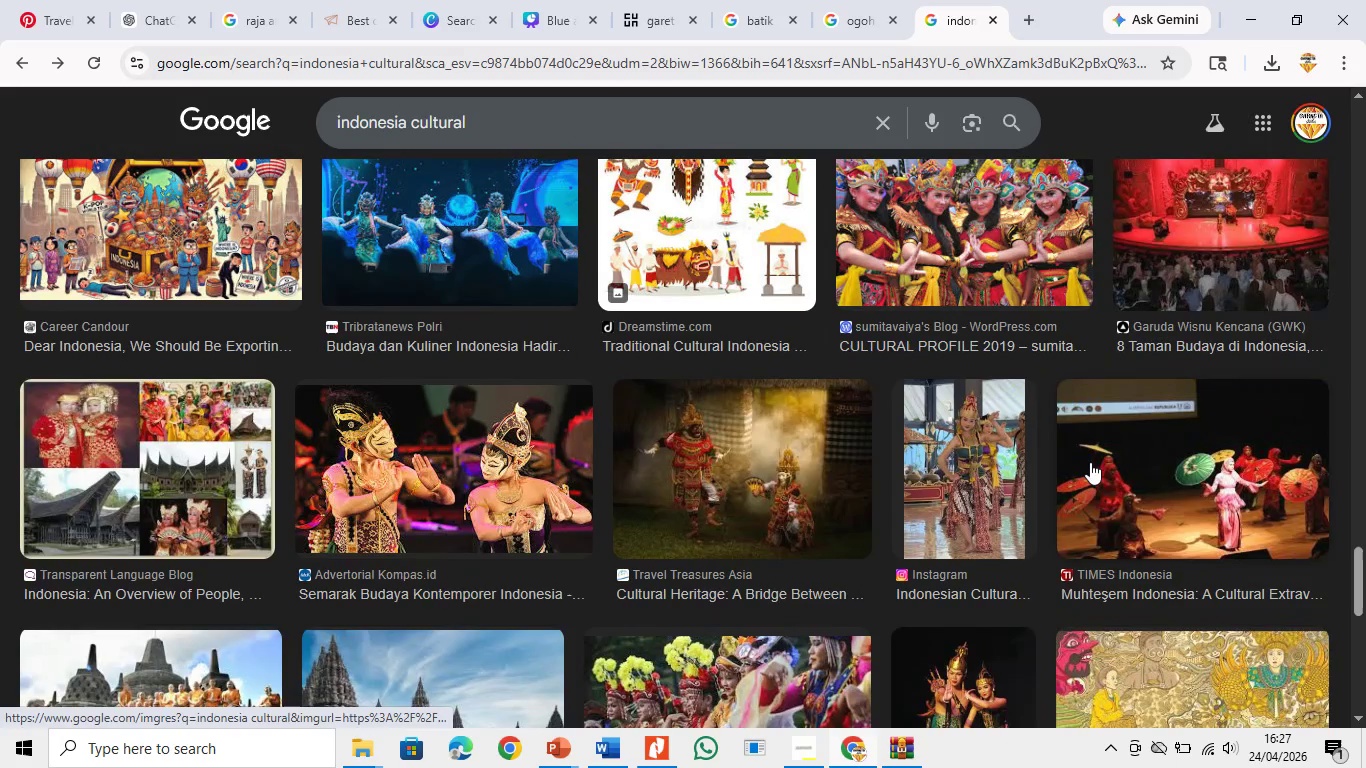 
left_click([805, 447])
 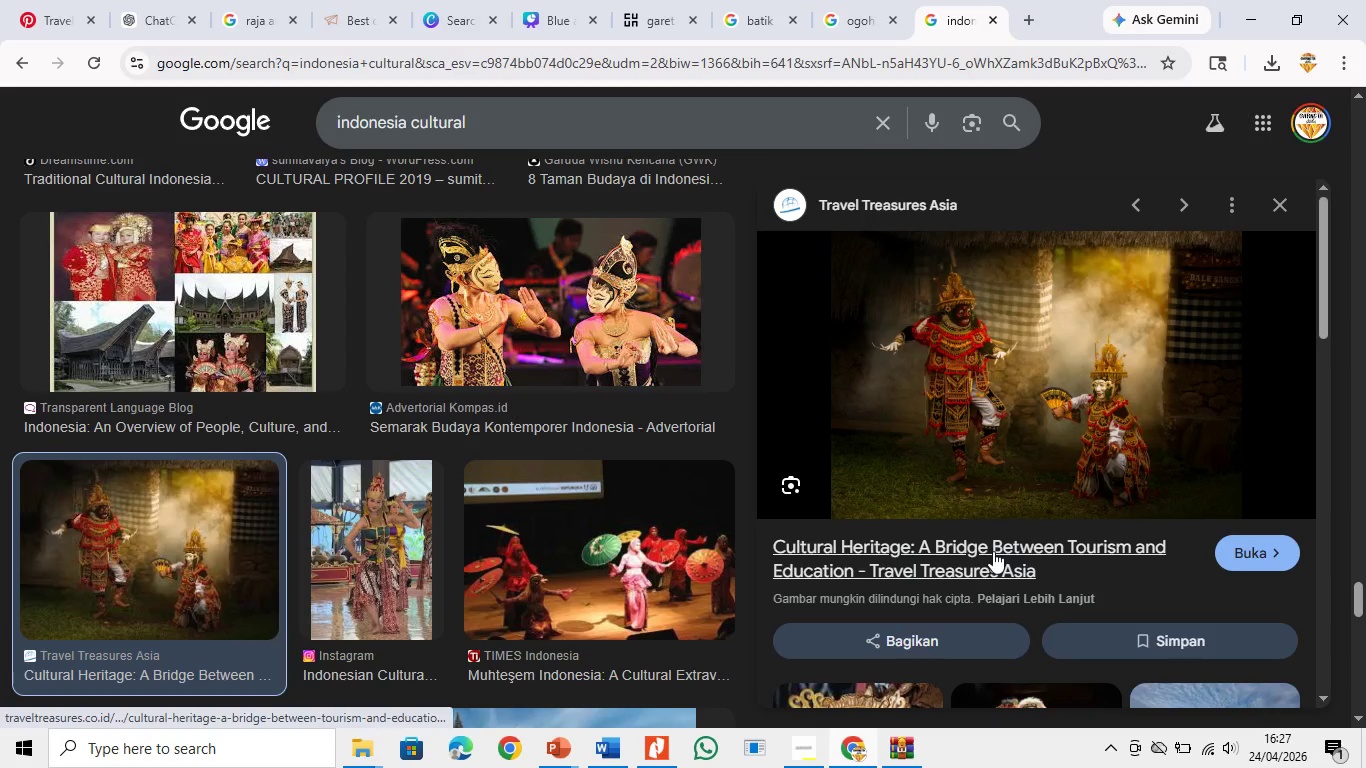 
left_click([993, 551])
 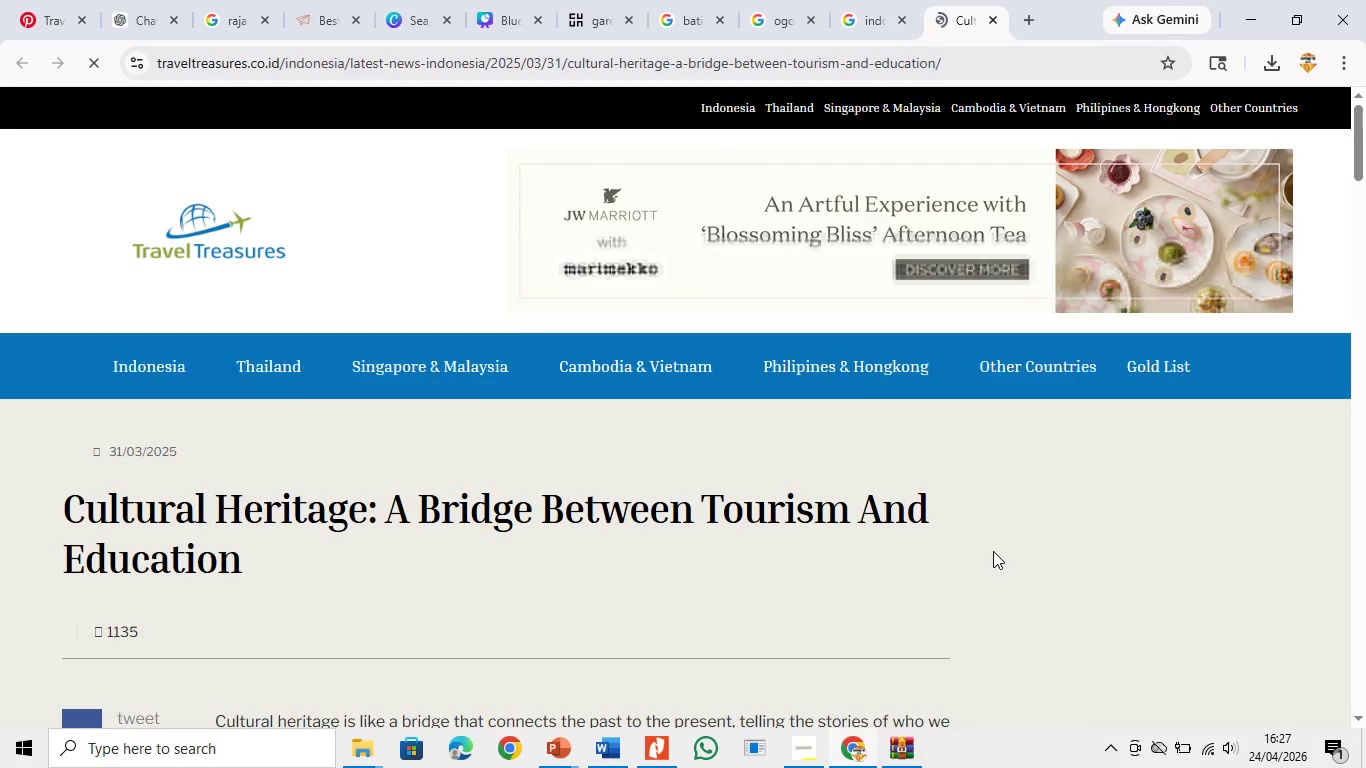 
wait(6.14)
 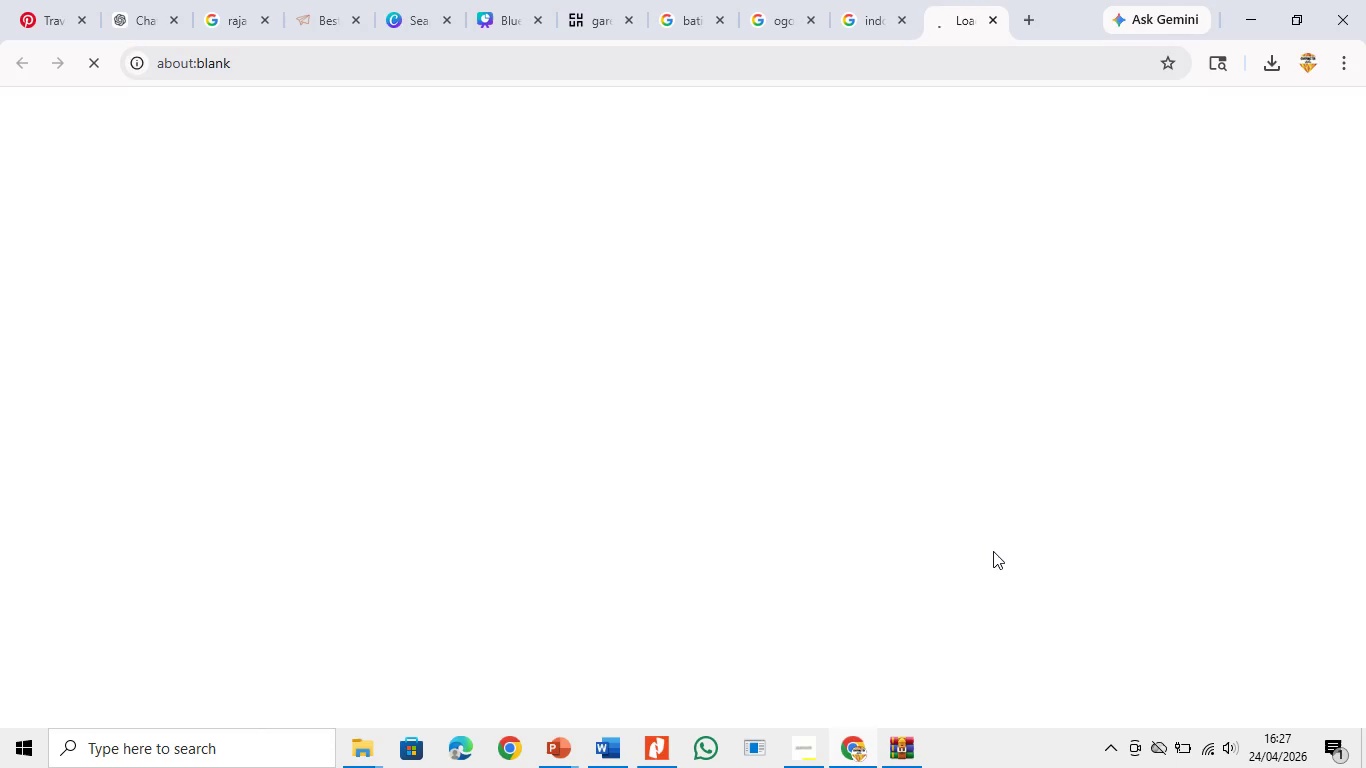 
left_click_drag(start_coordinate=[1365, 148], to_coordinate=[1364, 265])
 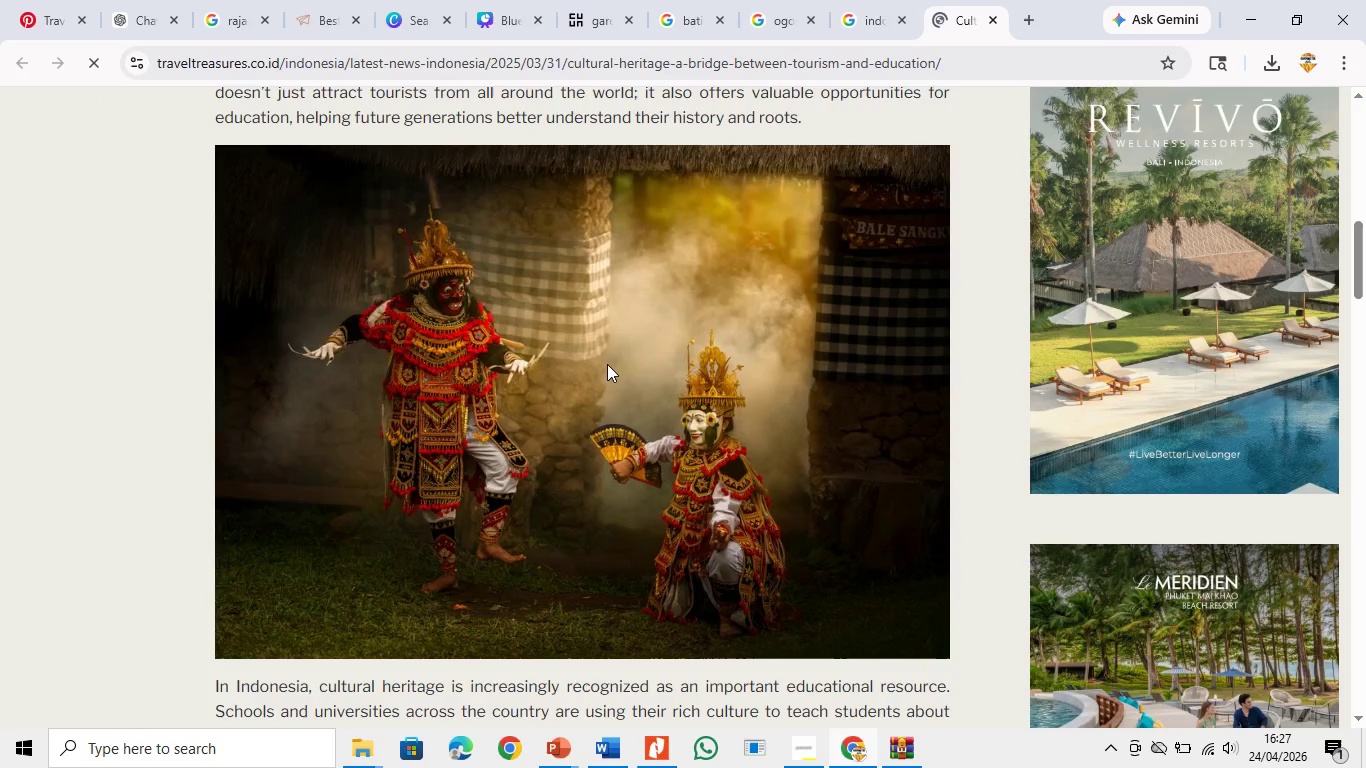 
right_click([607, 364])
 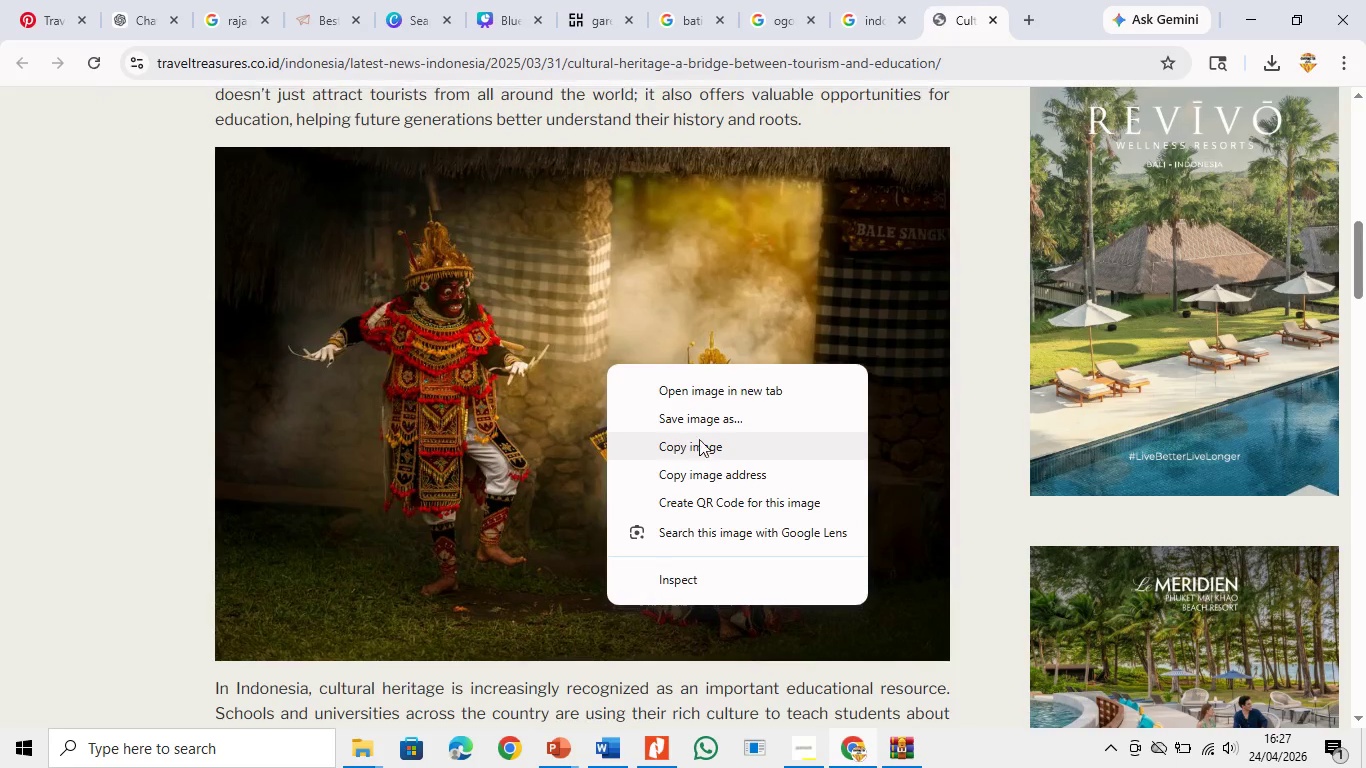 
left_click([701, 419])
 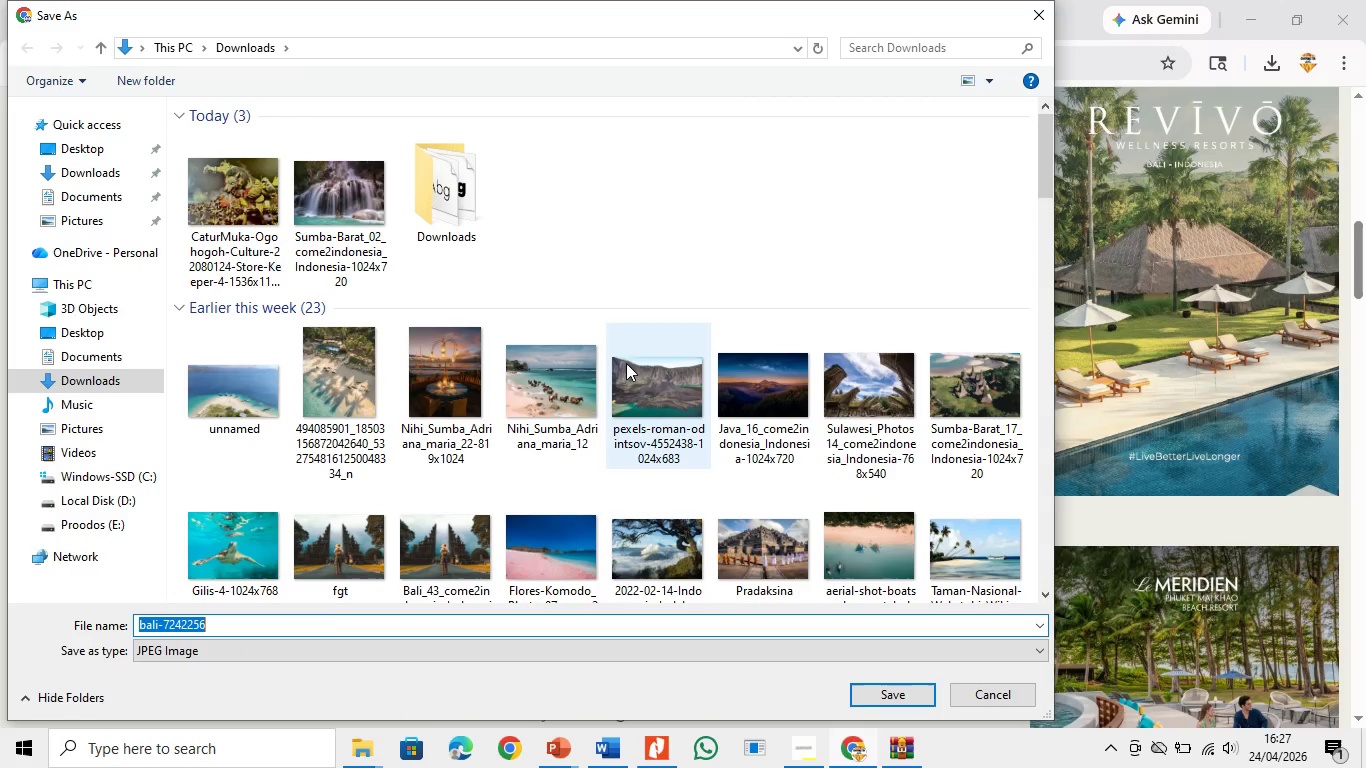 
left_click([93, 348])
 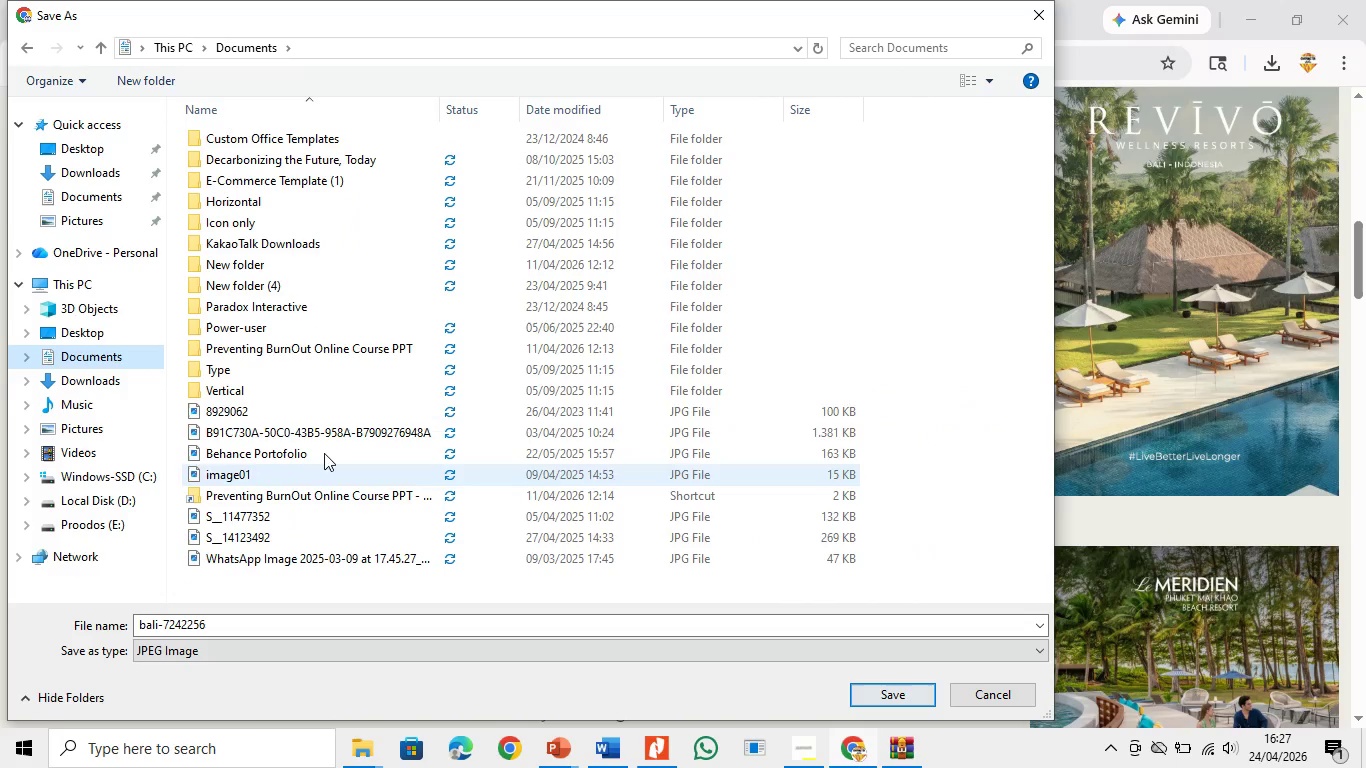 
left_click([129, 386])
 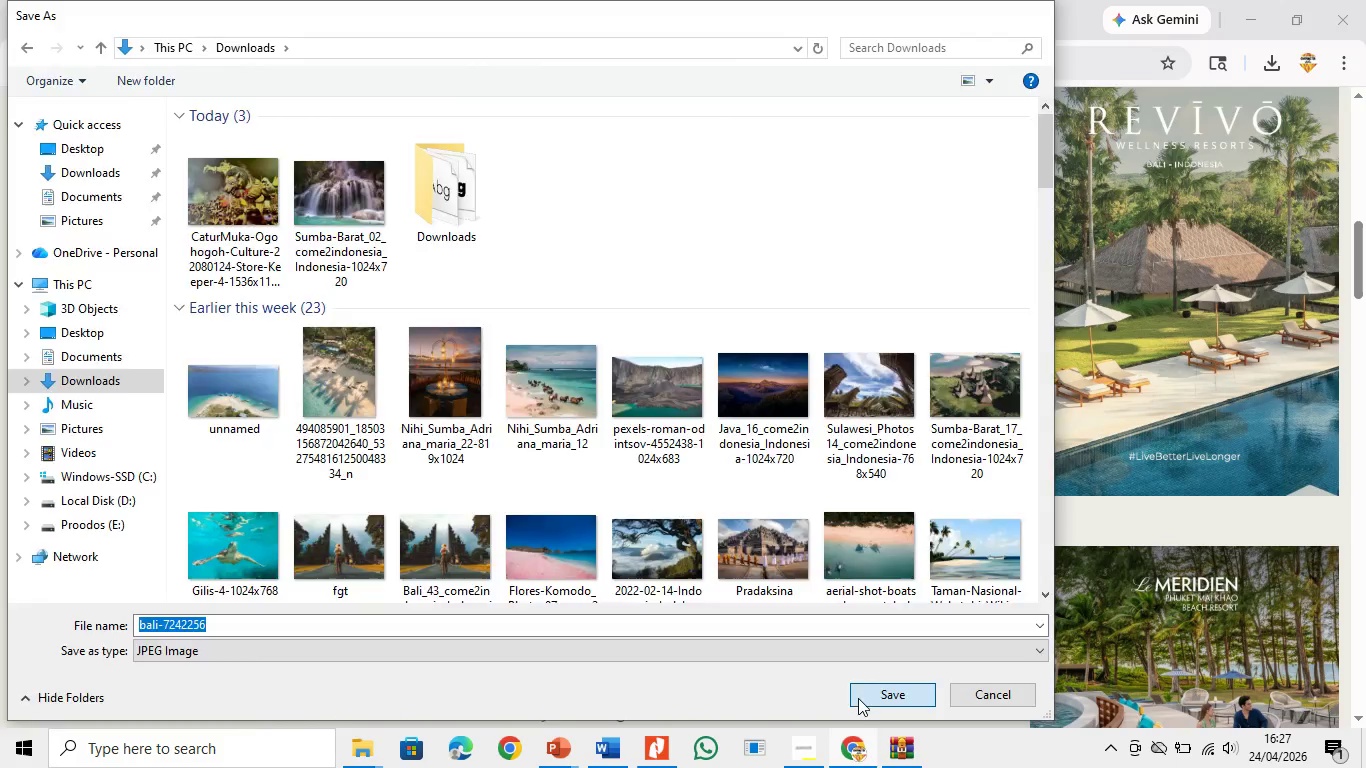 
double_click([860, 751])
 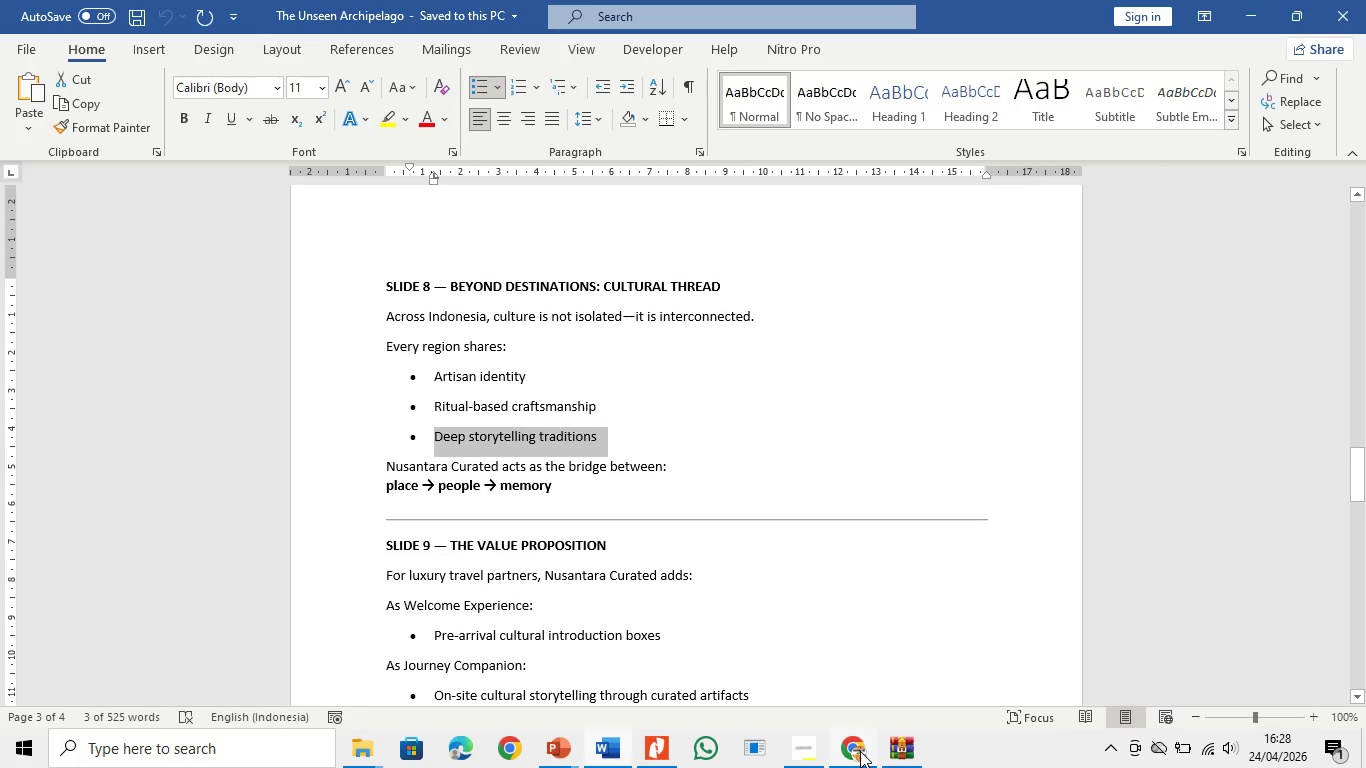 
left_click([860, 751])
 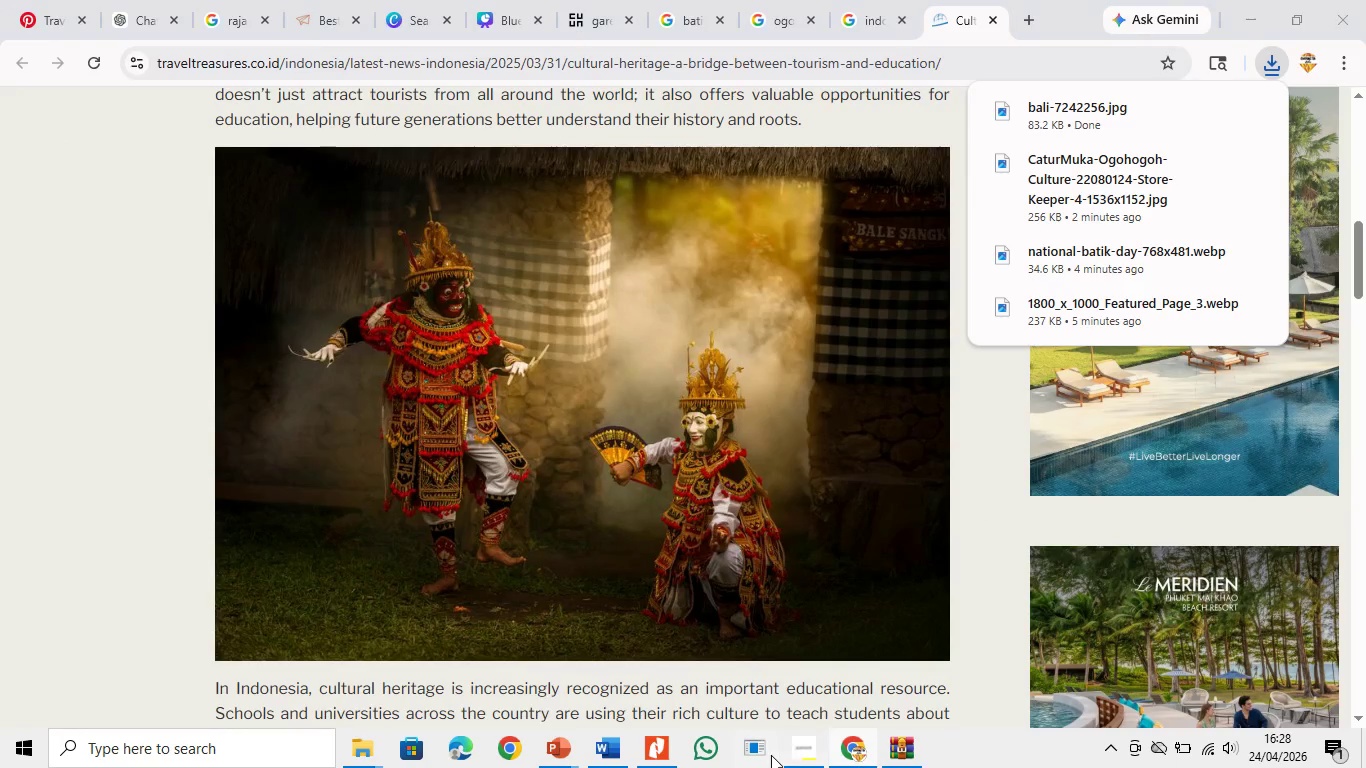 
double_click([771, 755])
 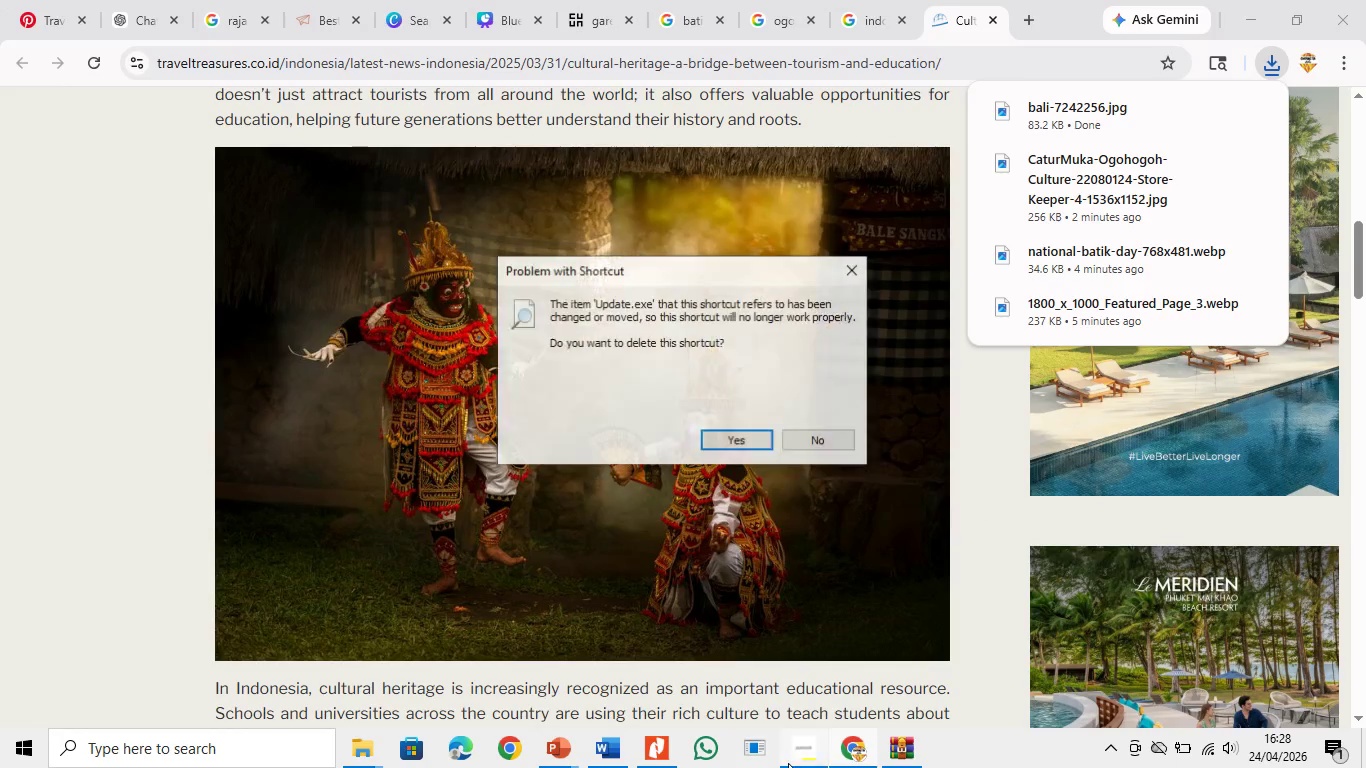 
triple_click([789, 763])